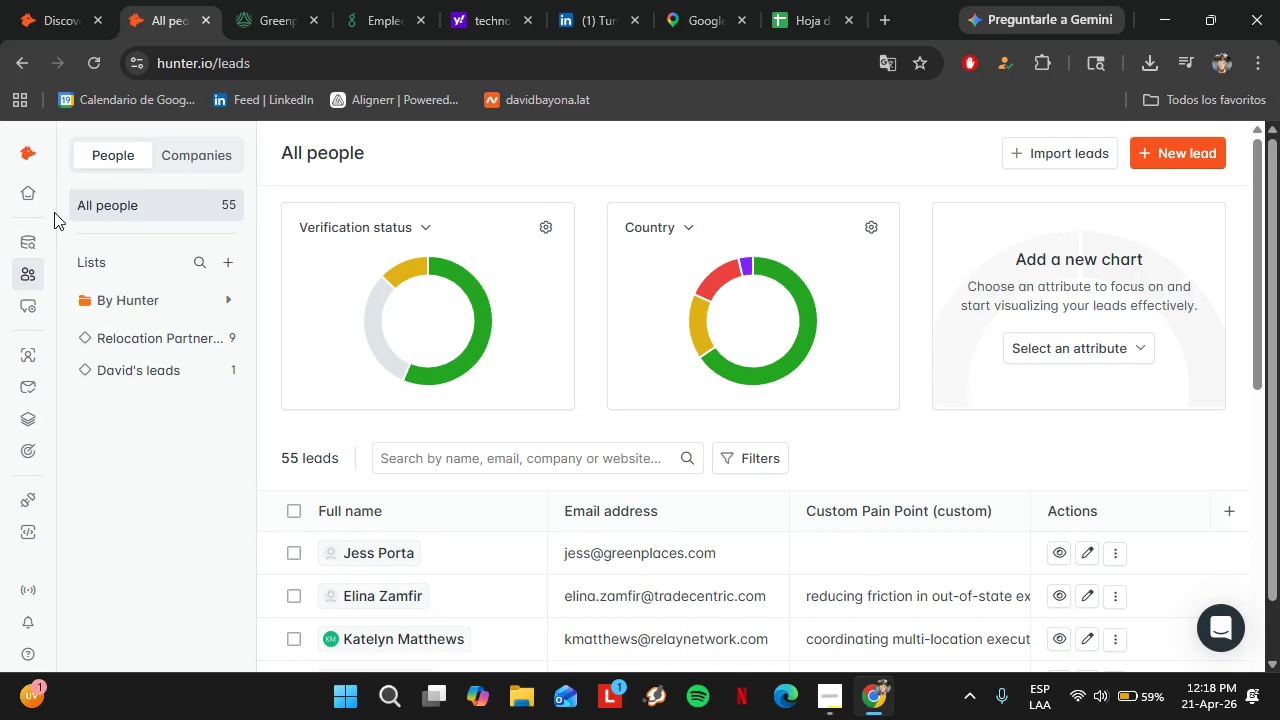 
wait(43.41)
 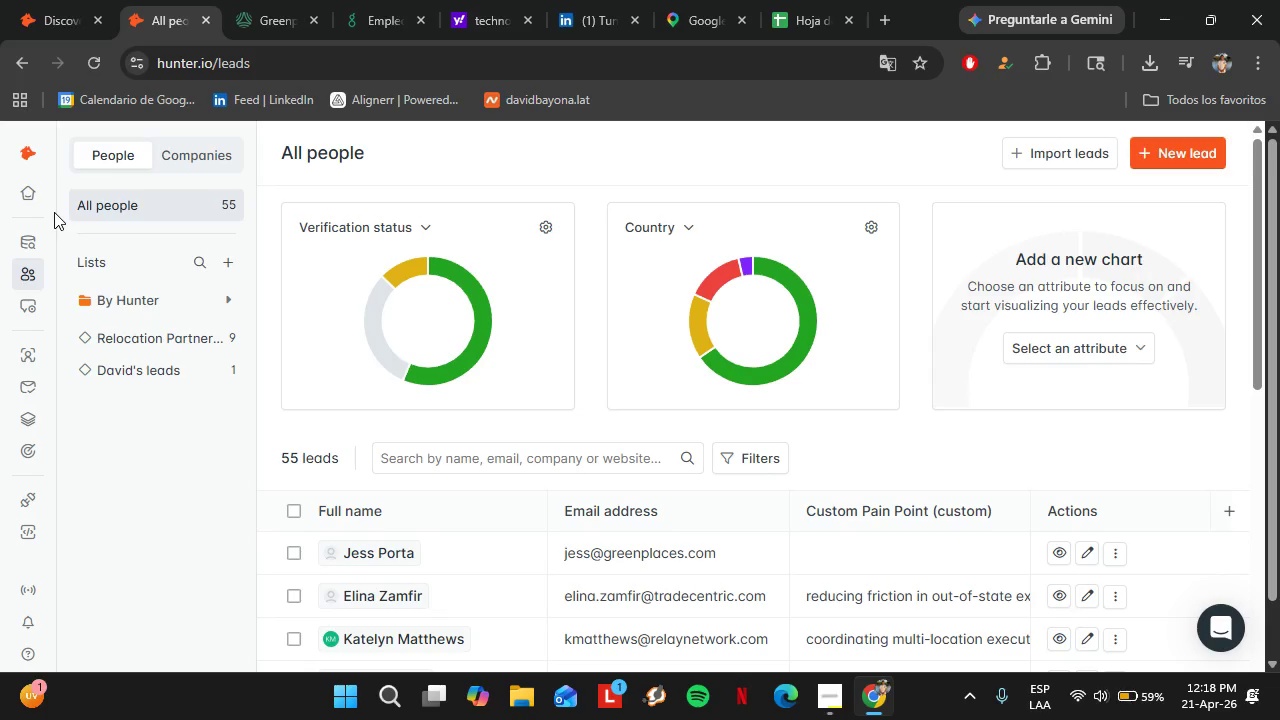 
left_click([152, 344])
 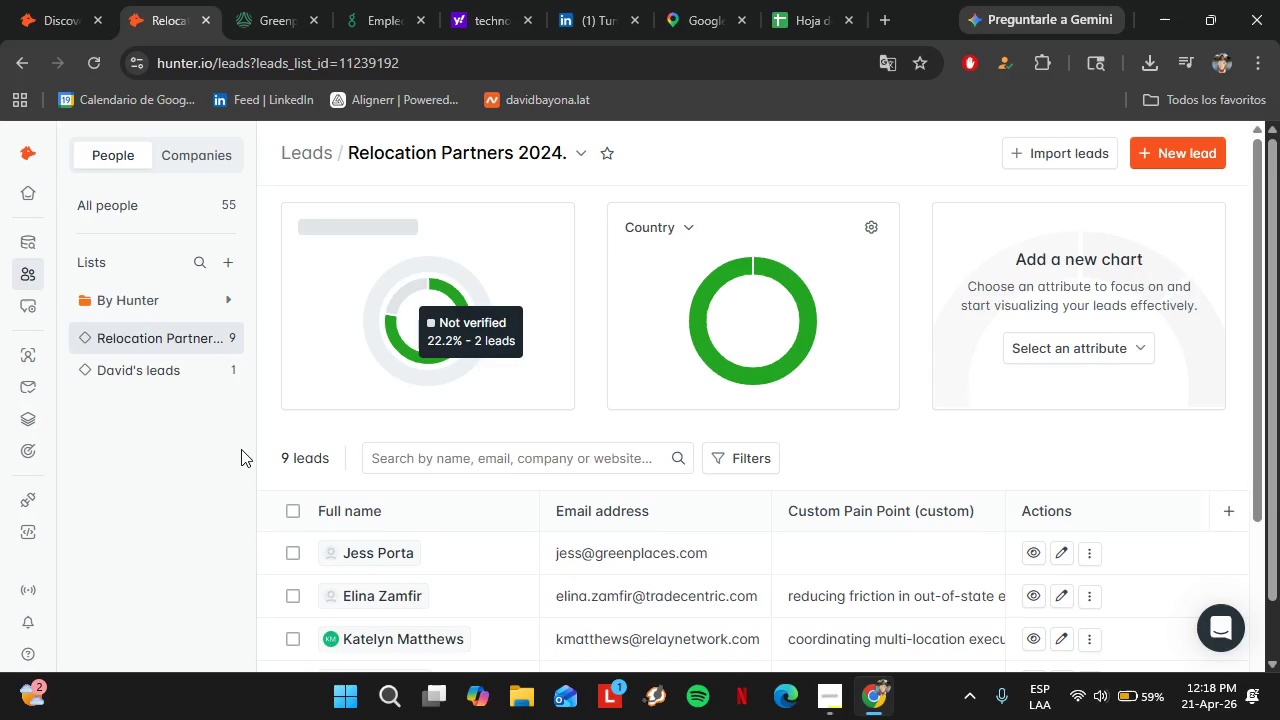 
wait(16.95)
 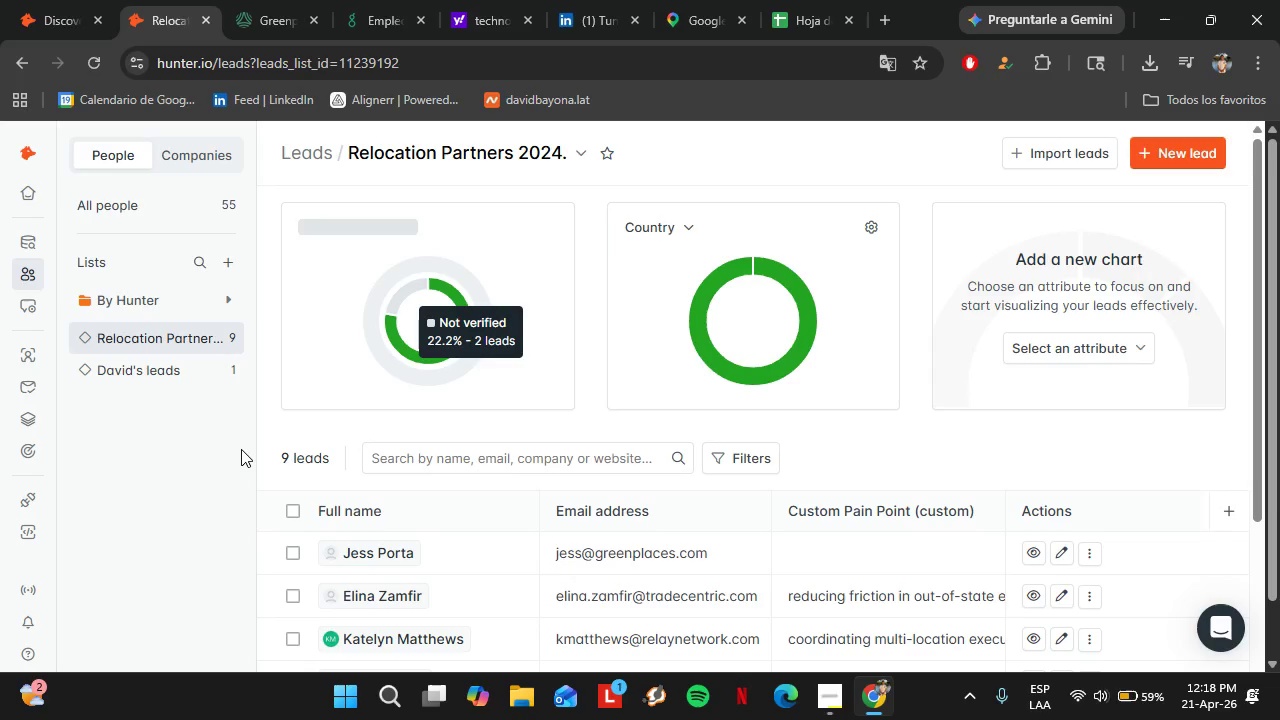 
left_click([383, 287])
 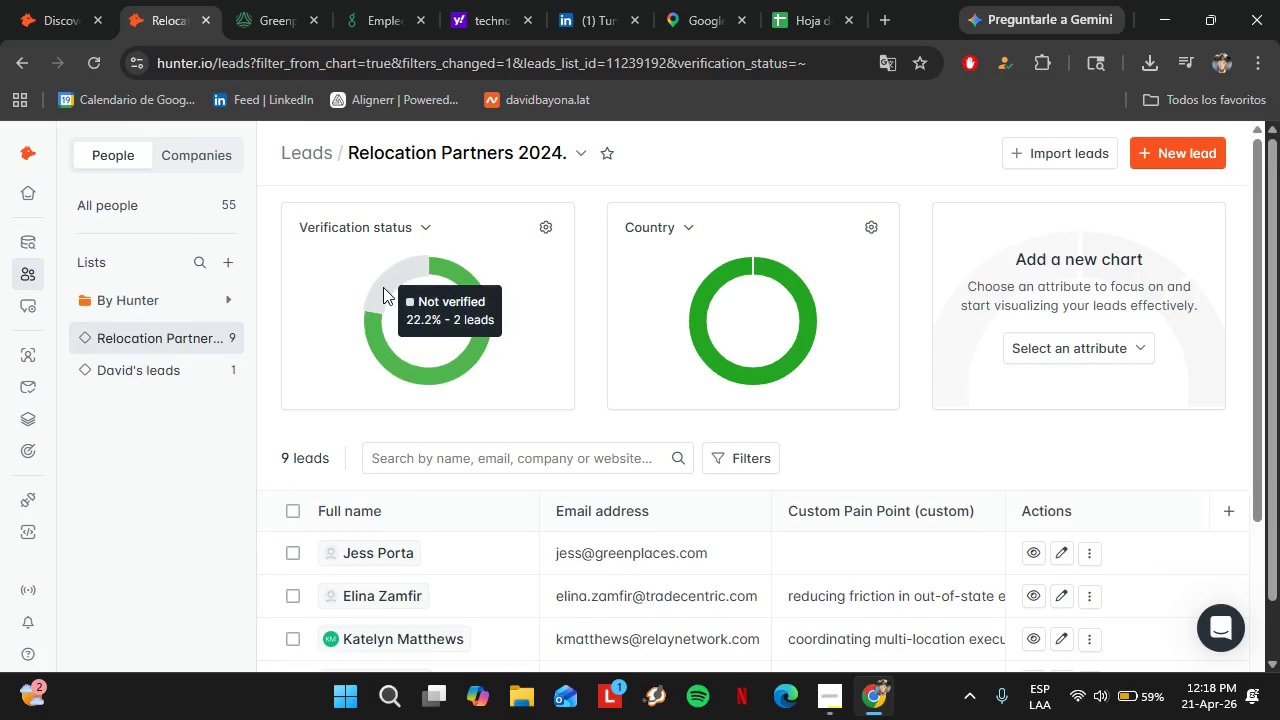 
scroll: coordinate [694, 566], scroll_direction: down, amount: 3.0
 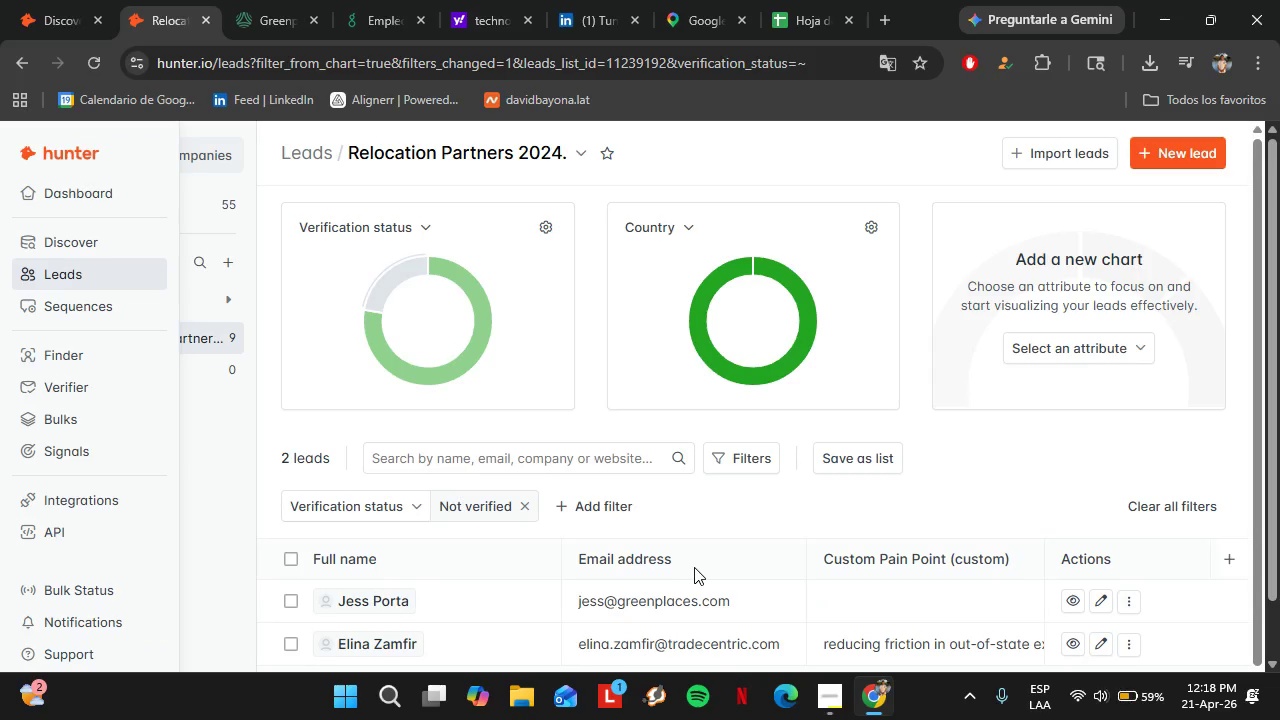 
double_click([713, 541])
 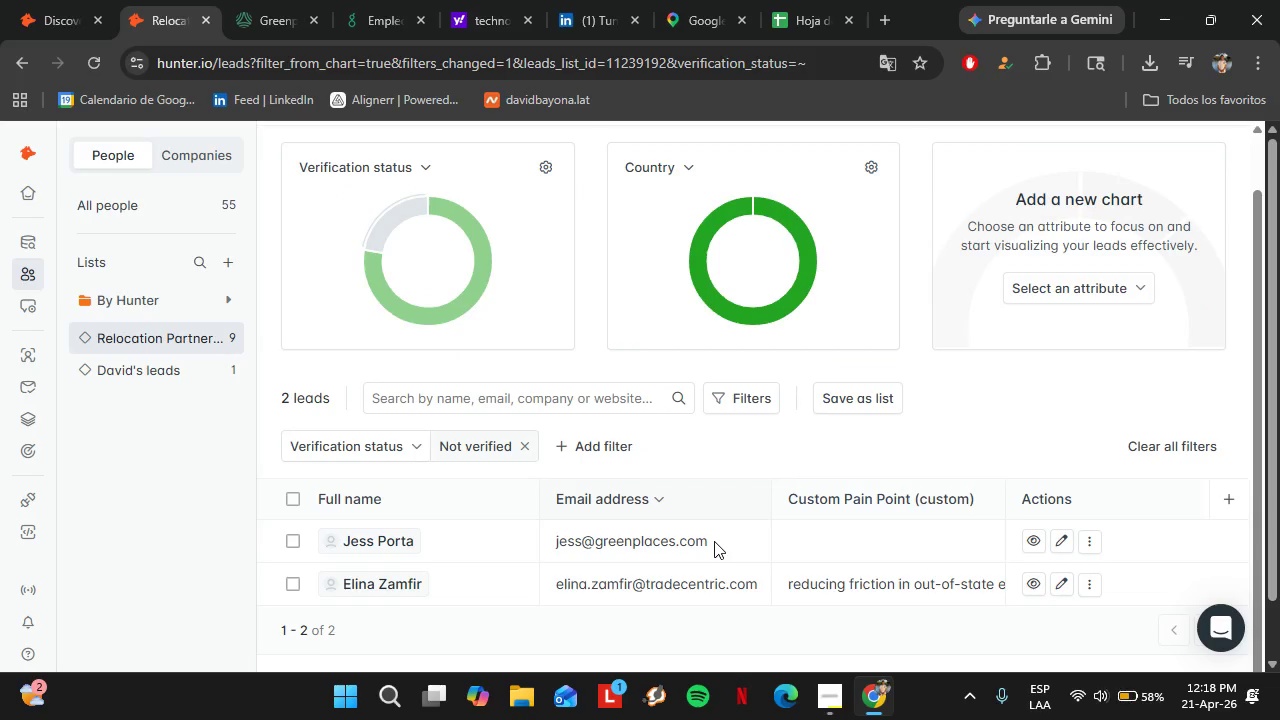 
scroll: coordinate [628, 574], scroll_direction: down, amount: 1.0
 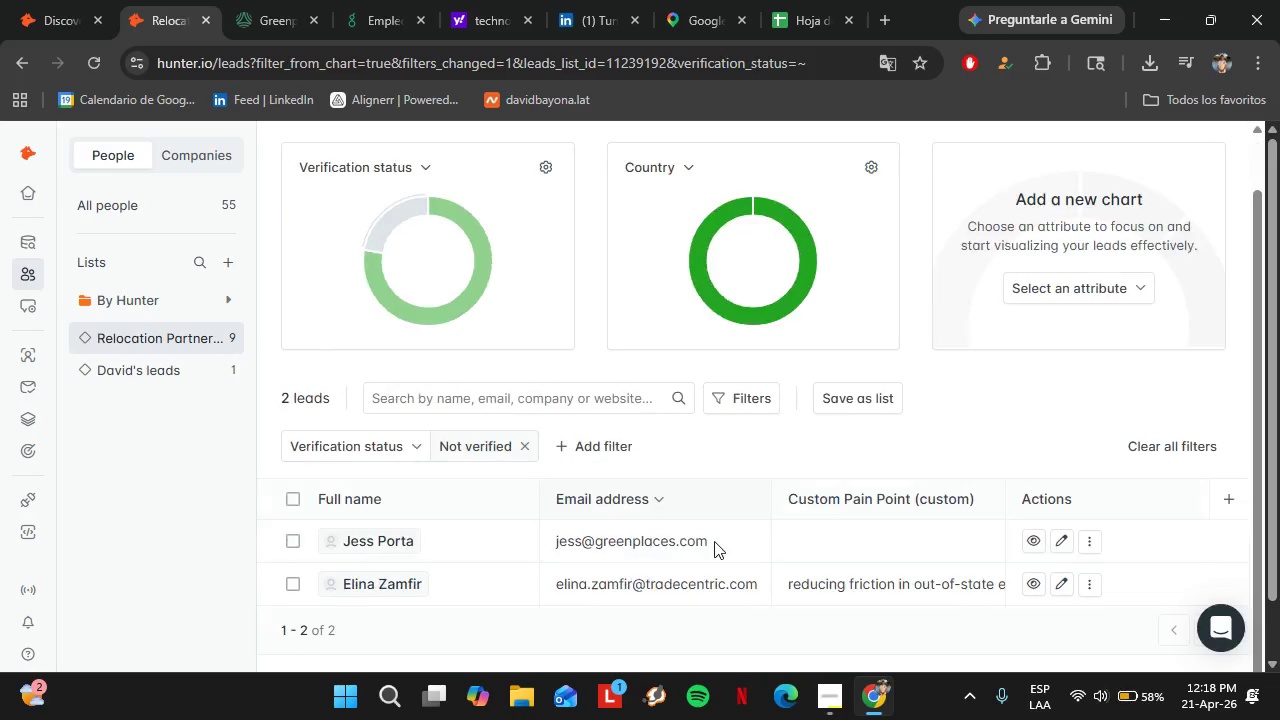 
triple_click([713, 541])
 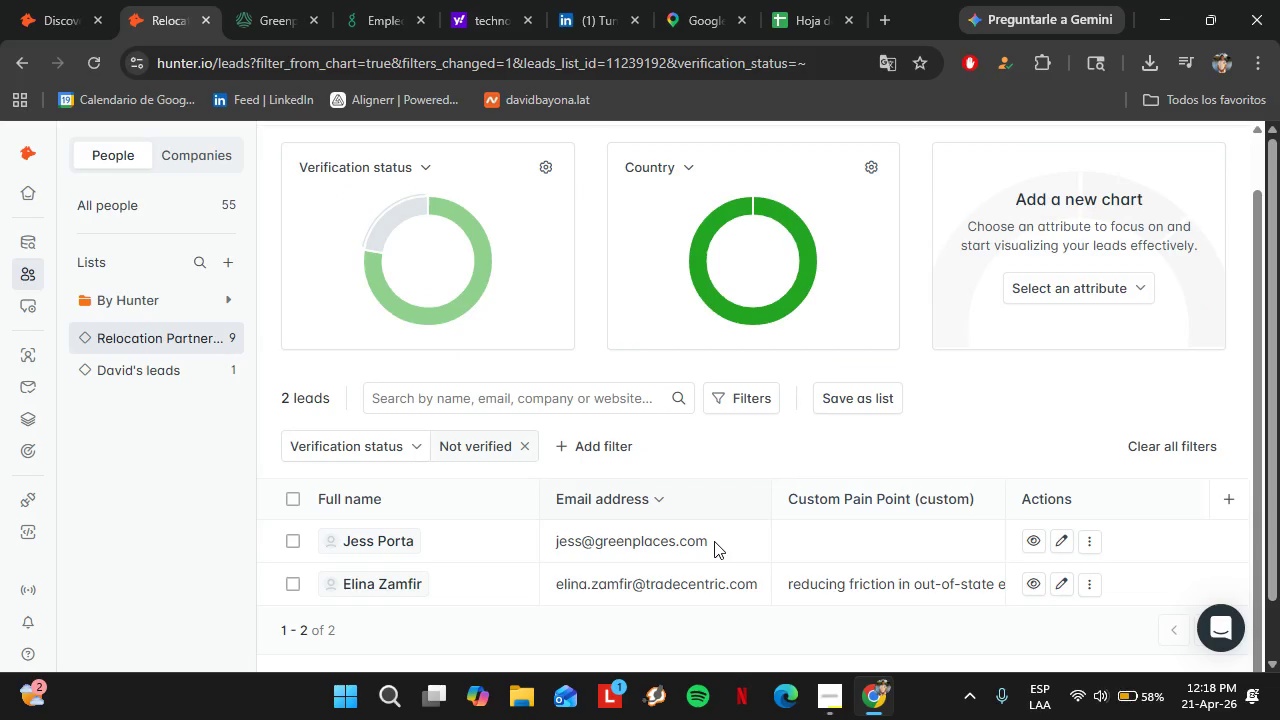 
triple_click([713, 541])
 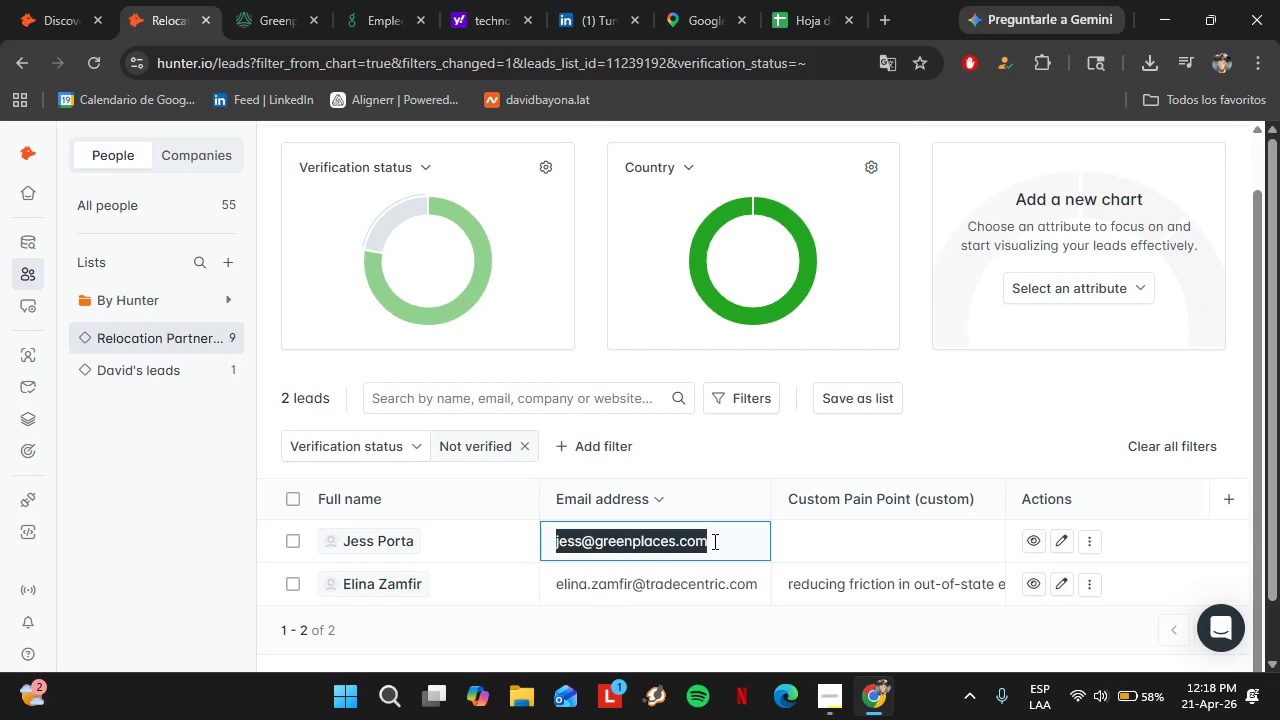 
key(Control+C)
 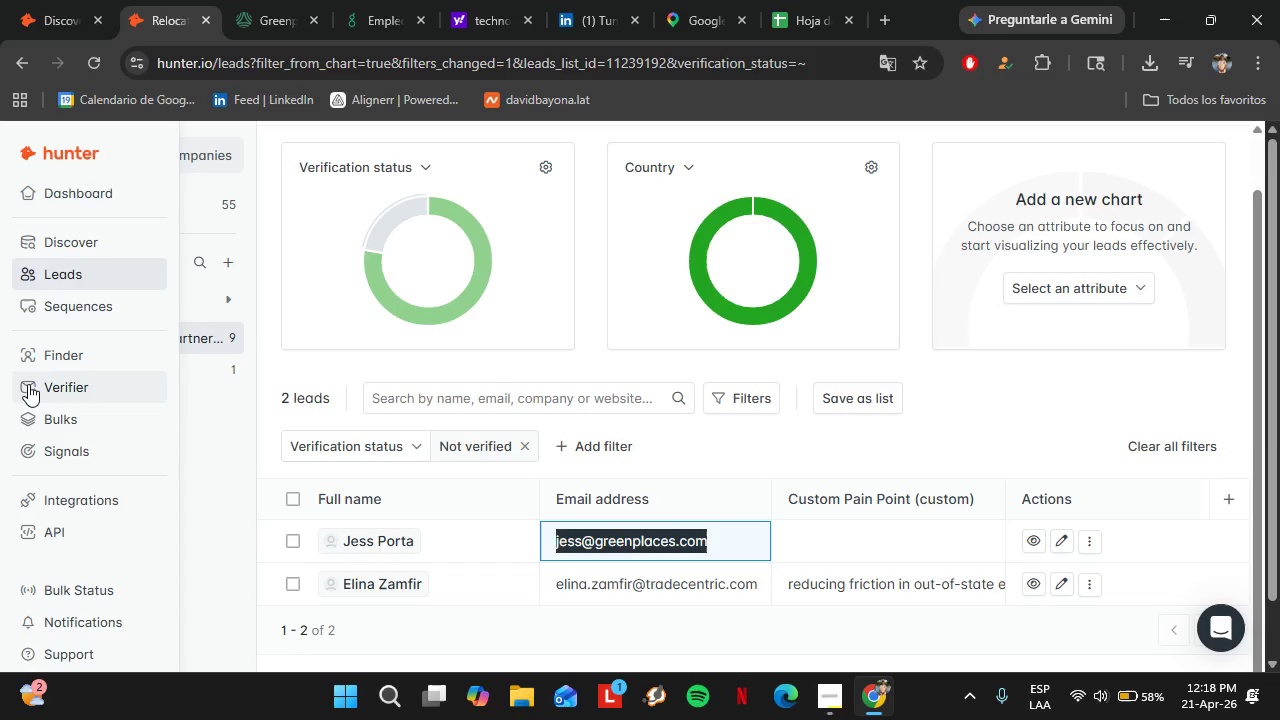 
left_click([57, 386])
 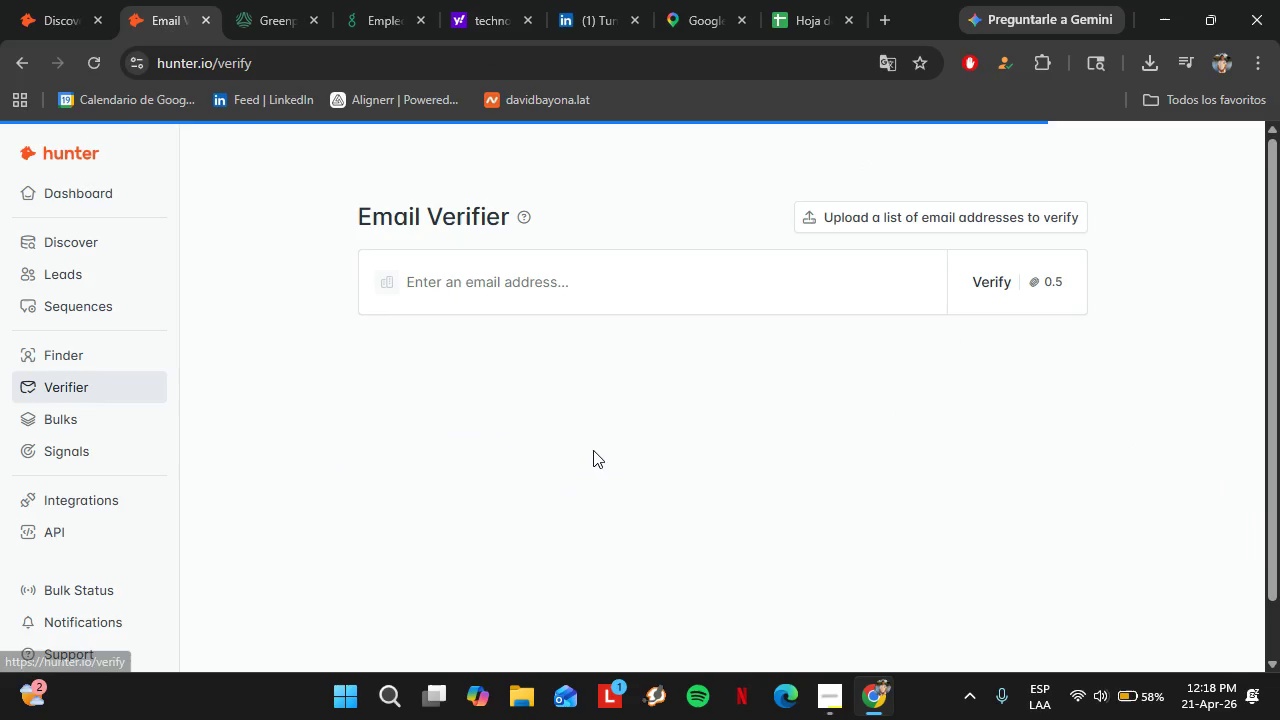 
left_click([553, 296])
 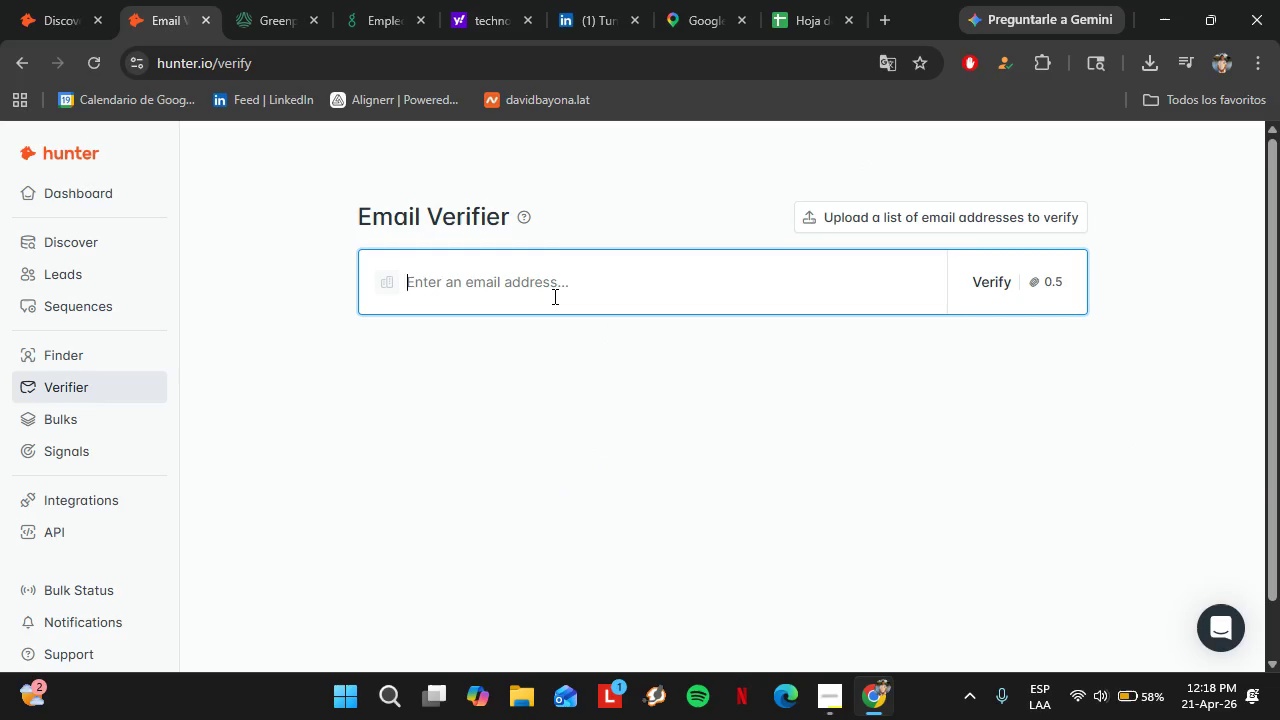 
key(Control+V)
 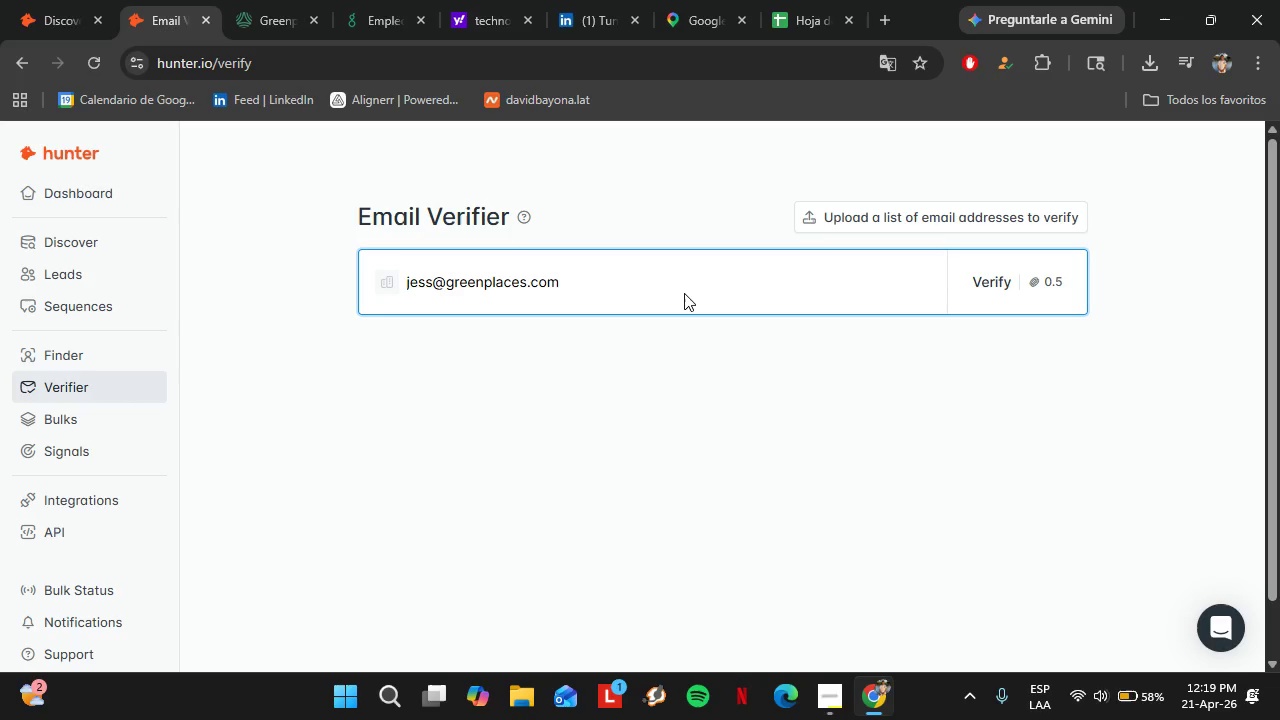 
wait(14.84)
 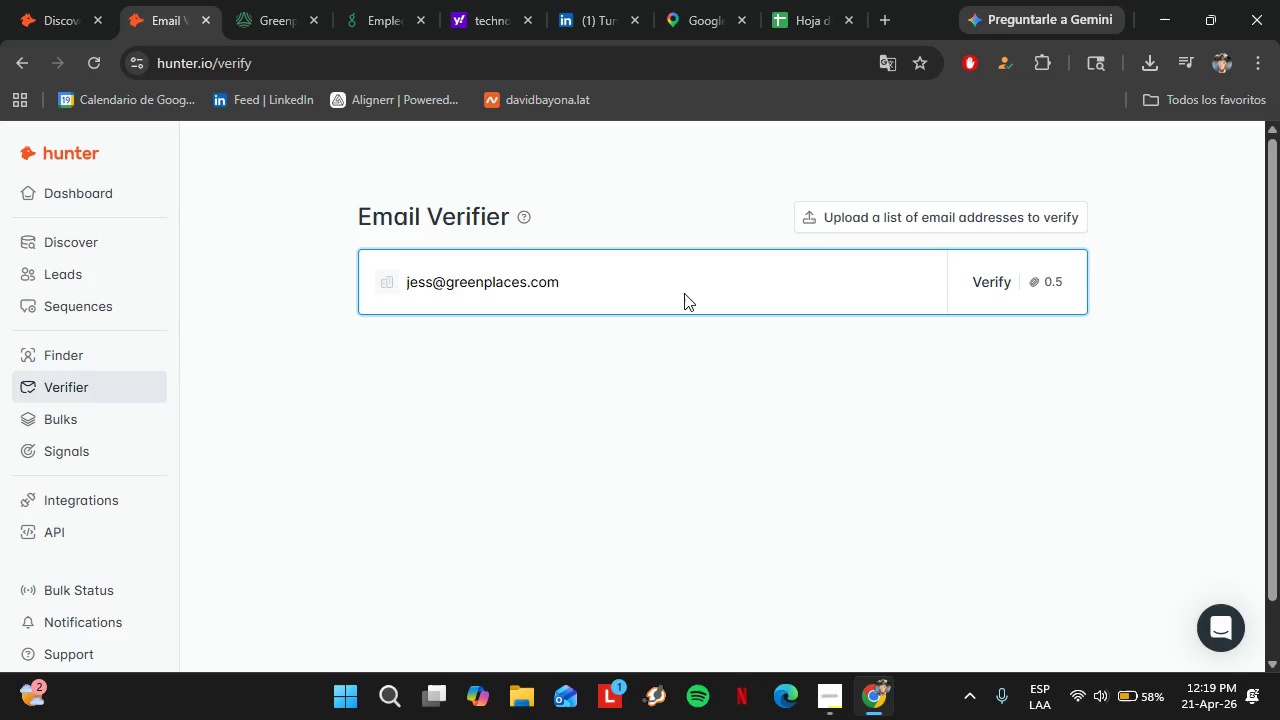 
left_click([976, 283])
 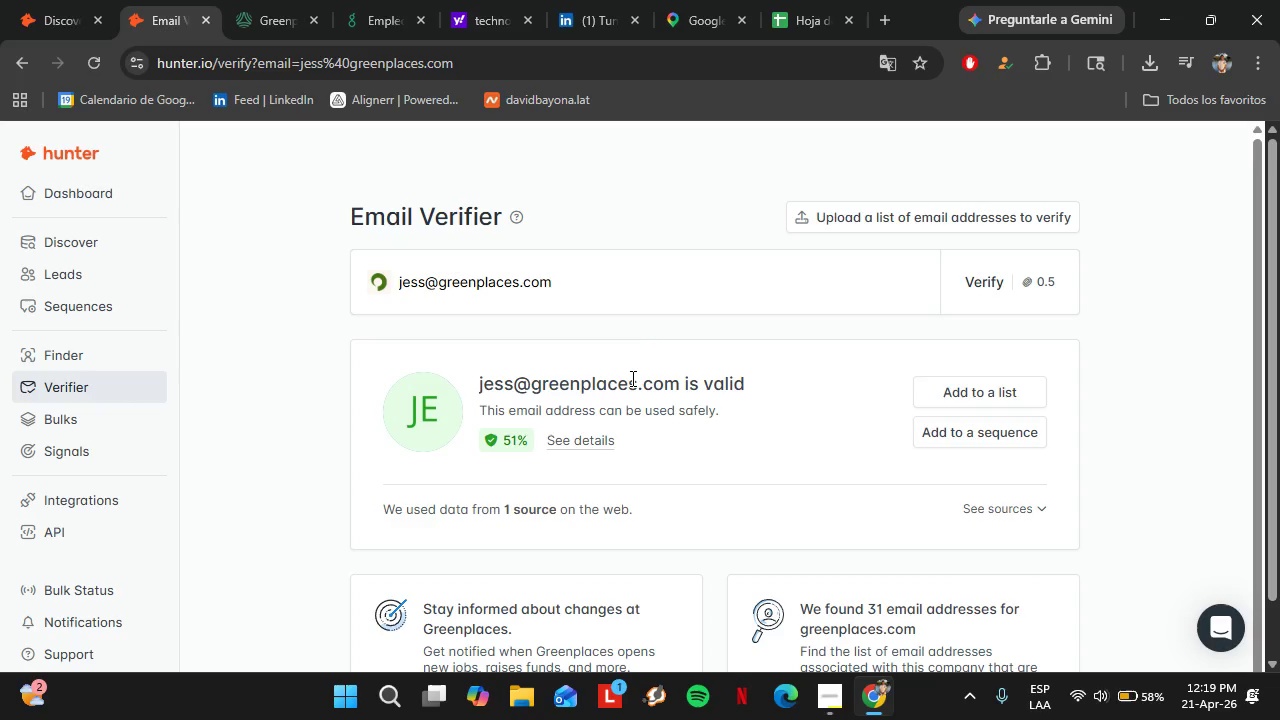 
left_click([997, 397])
 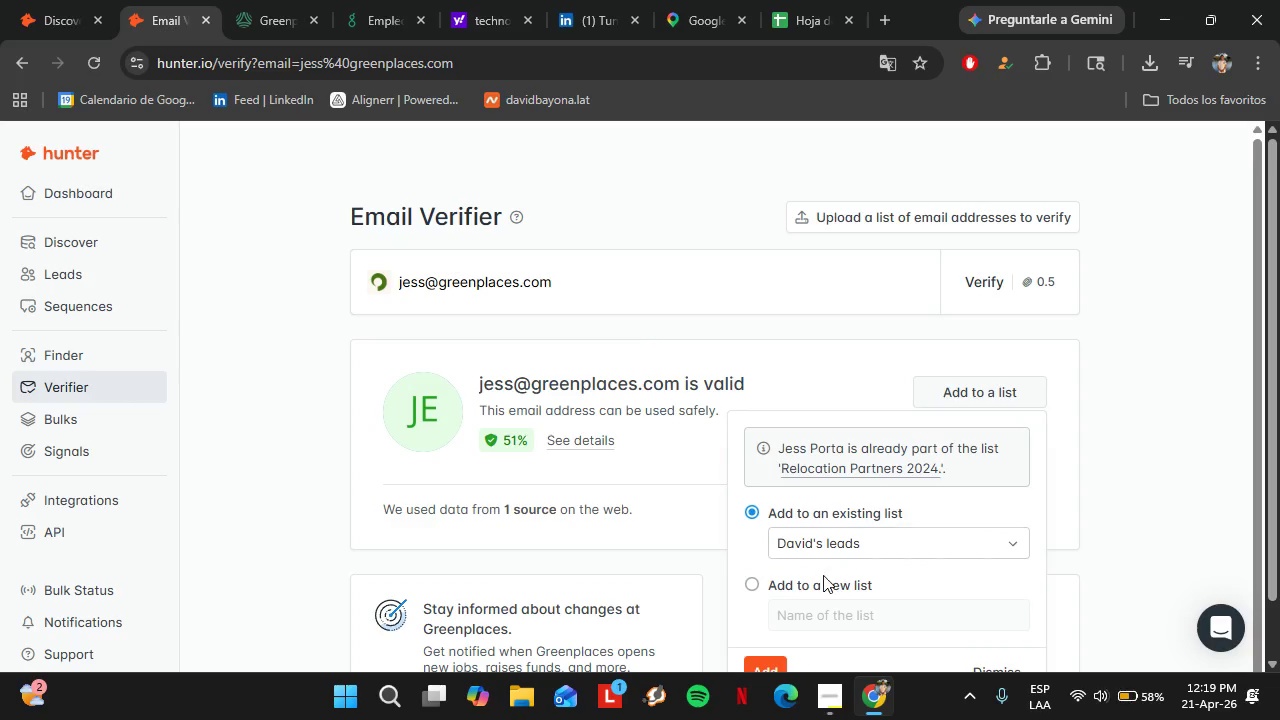 
scroll: coordinate [825, 567], scroll_direction: down, amount: 2.0
 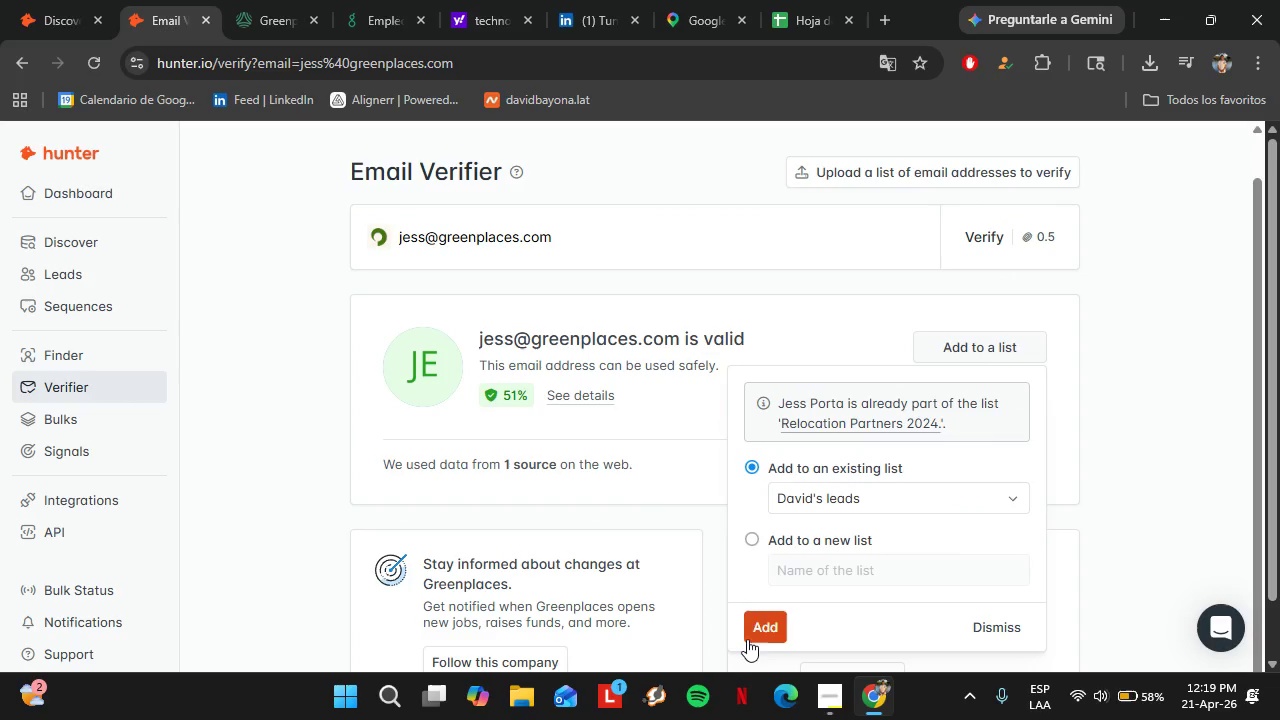 
left_click([747, 639])
 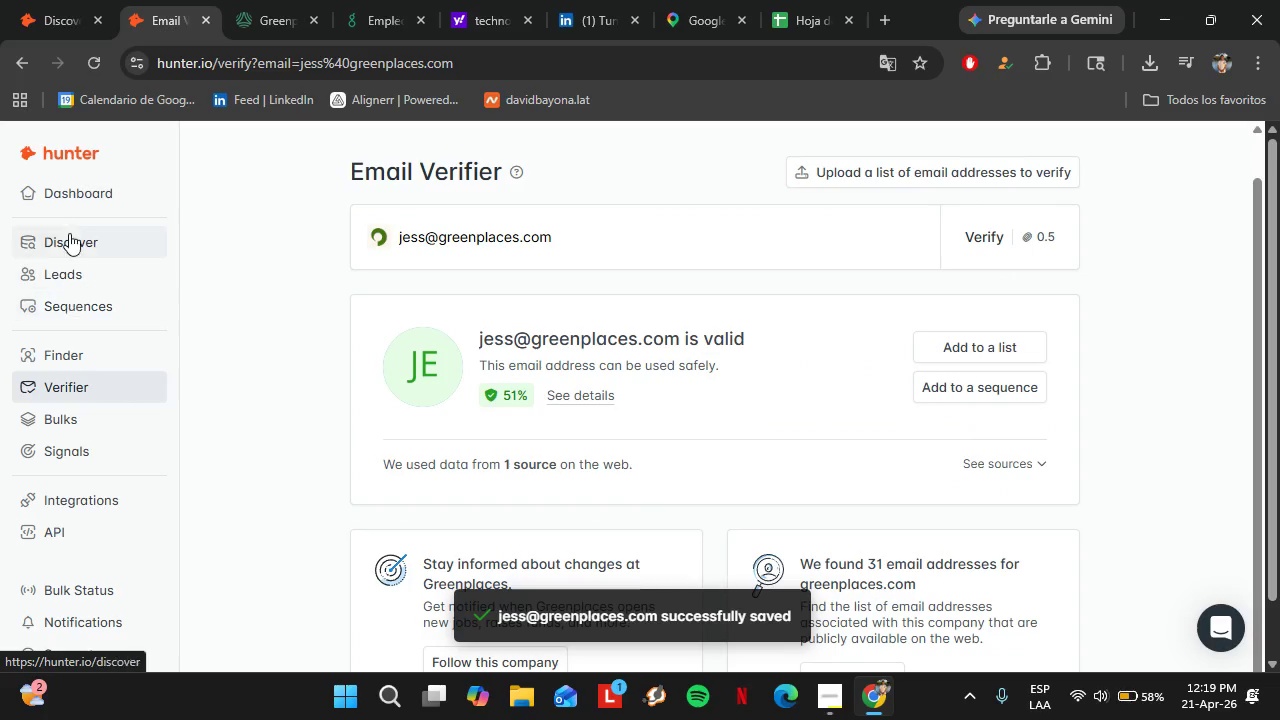 
left_click([88, 367])
 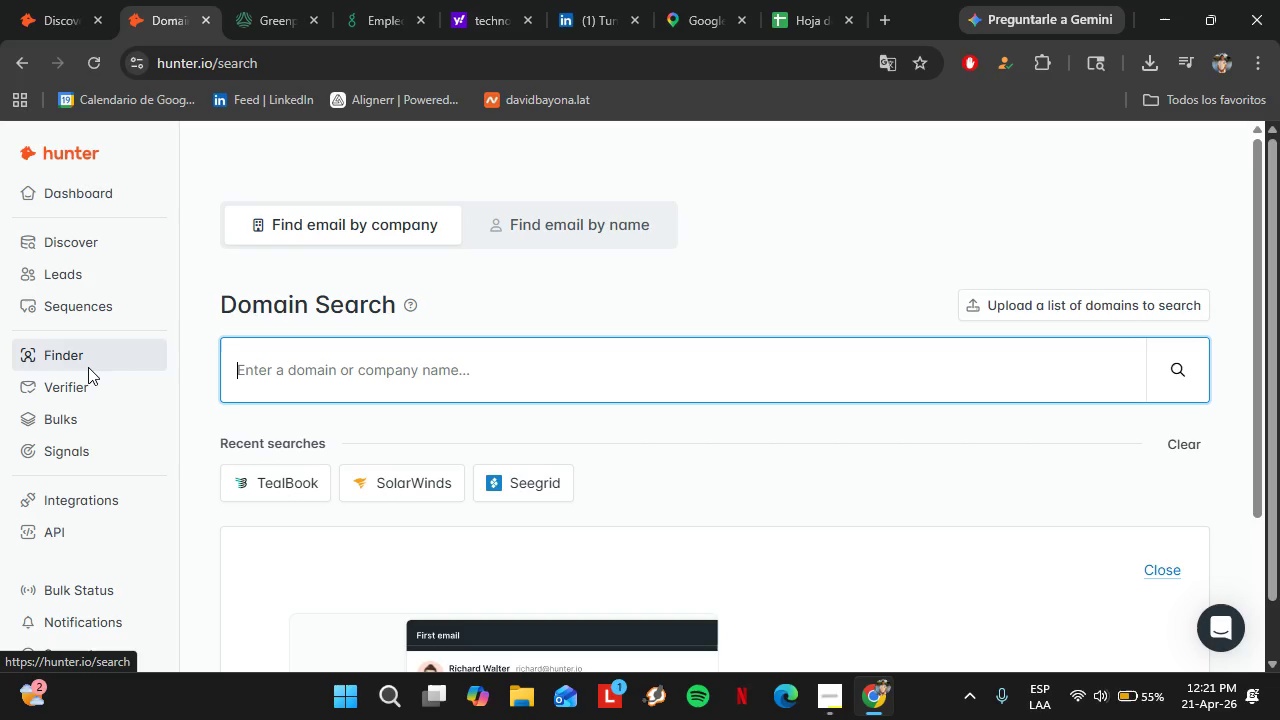 
wait(108.56)
 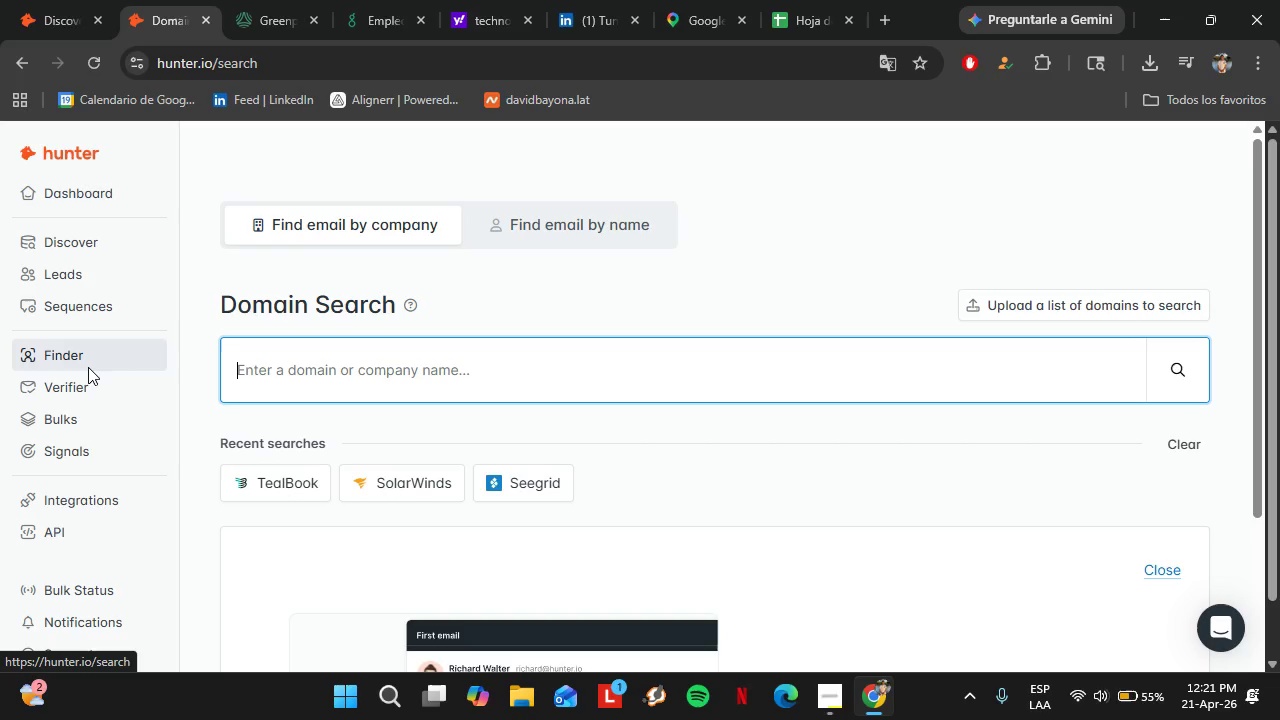 
left_click([89, 275])
 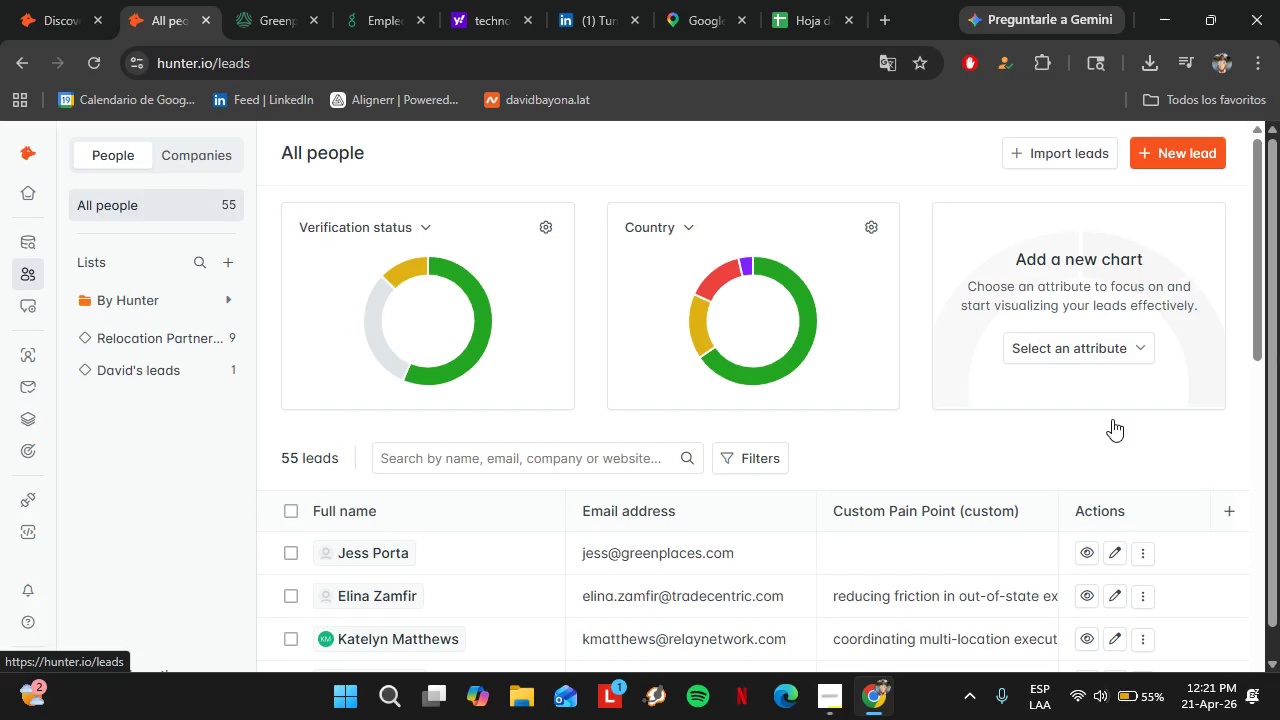 
left_click([137, 346])
 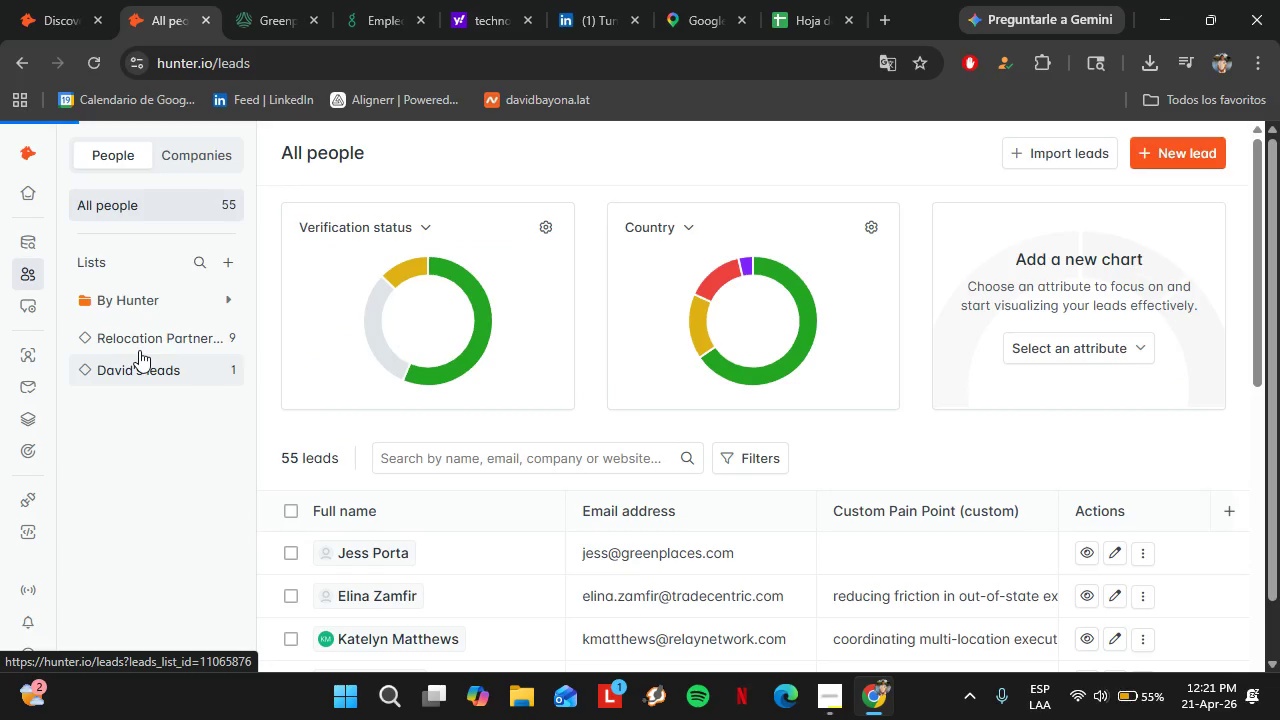 
left_click([147, 358])
 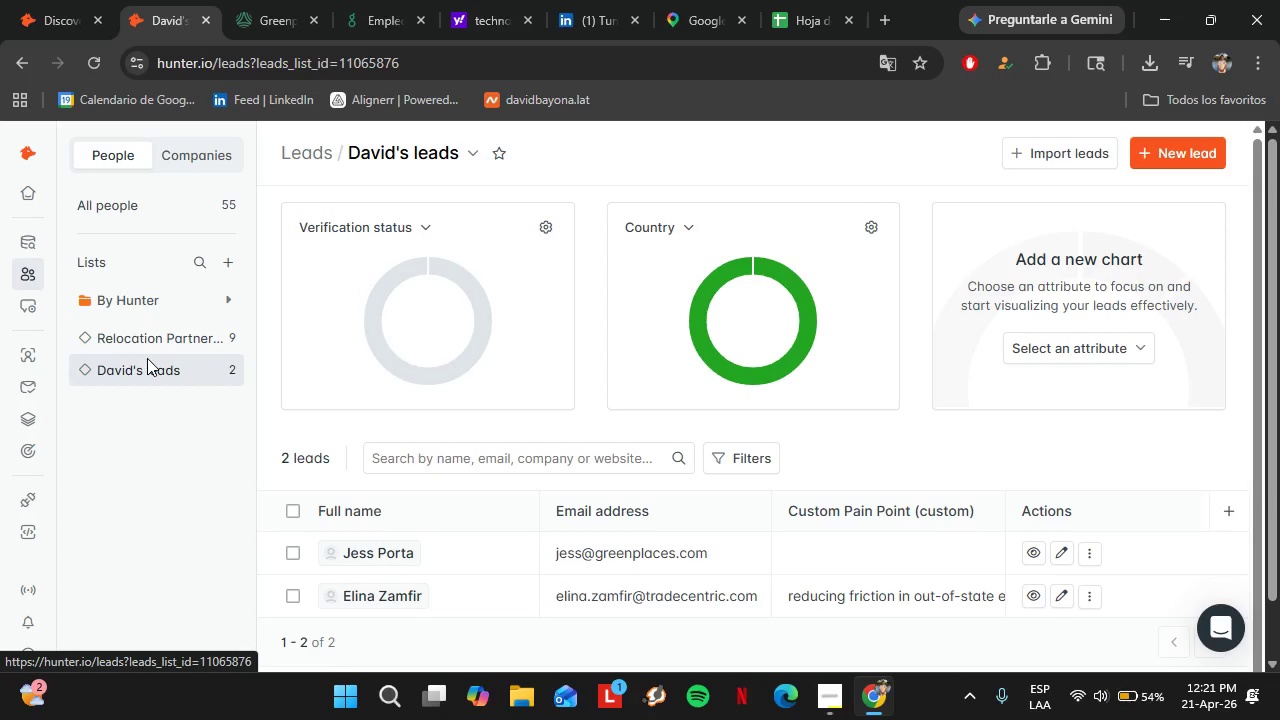 
wait(21.17)
 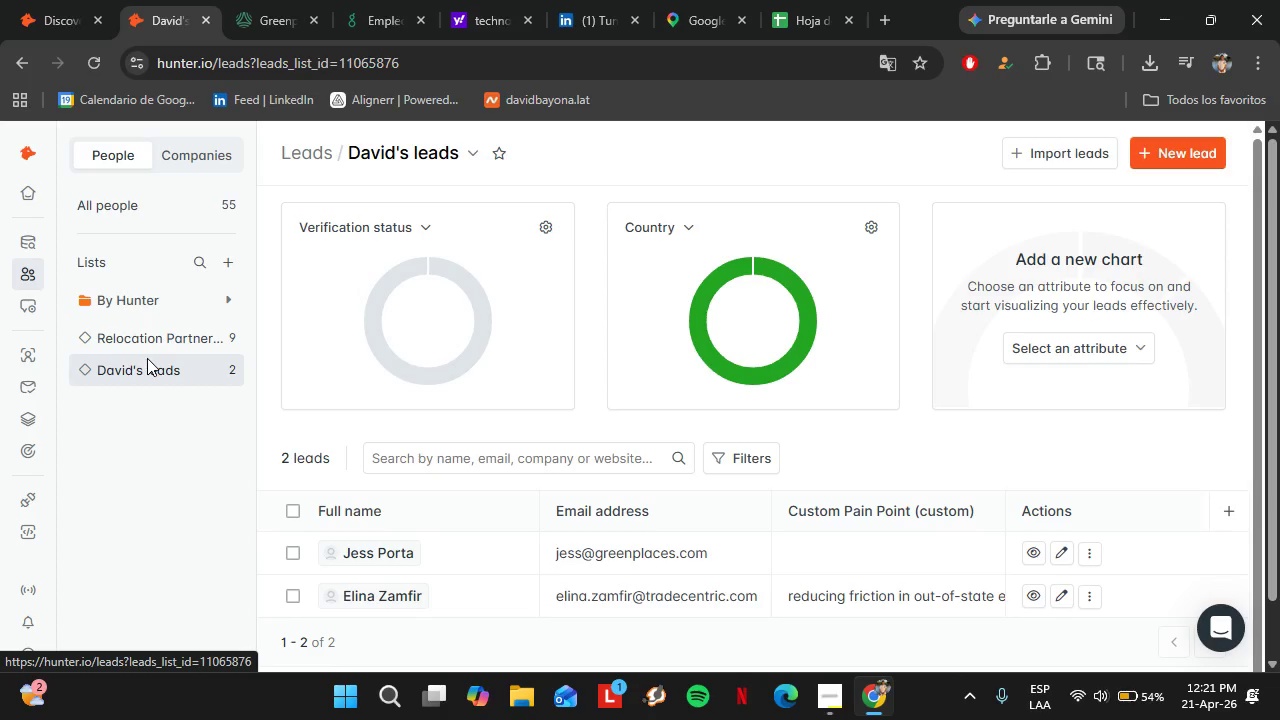 
left_click([147, 329])
 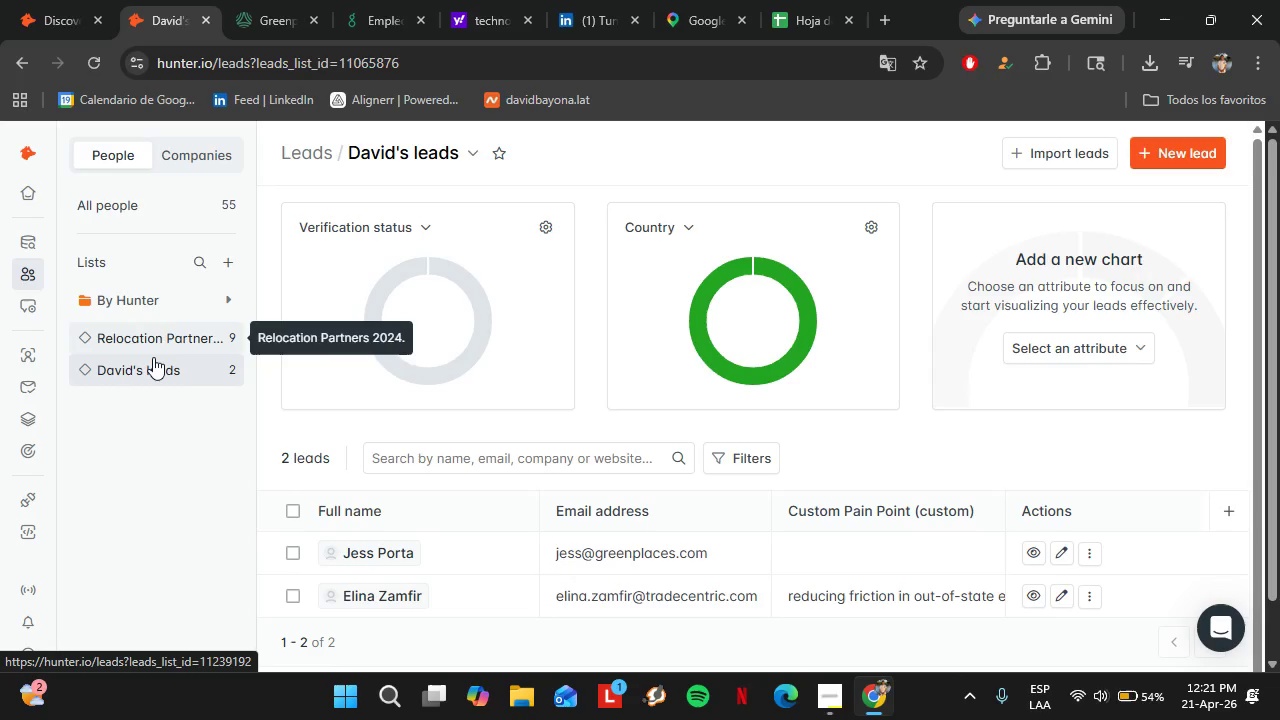 
wait(7.55)
 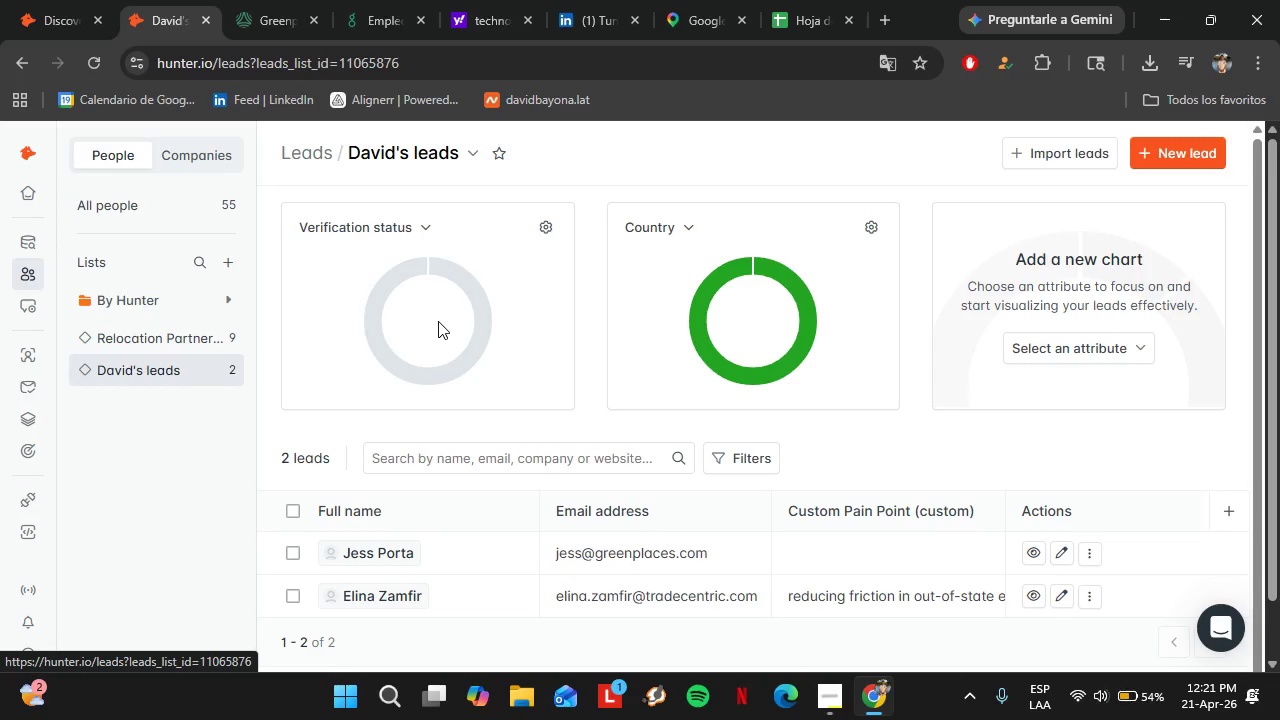 
left_click([407, 278])
 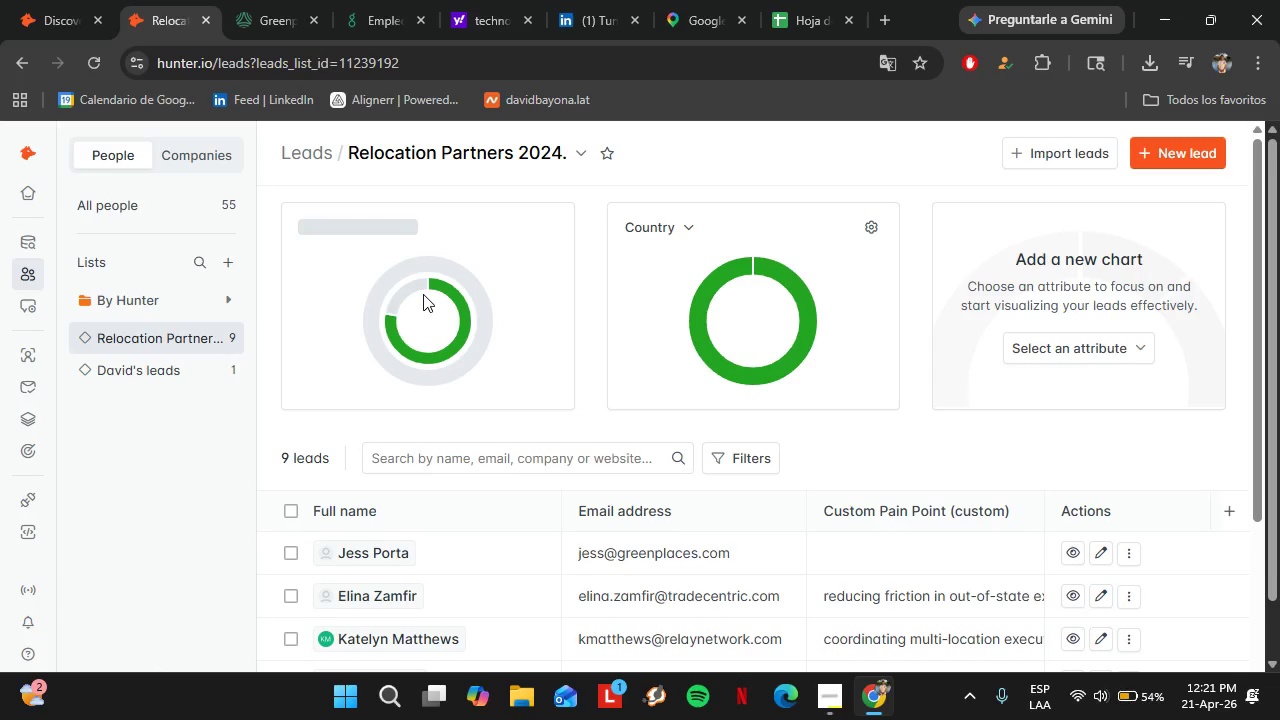 
wait(24.88)
 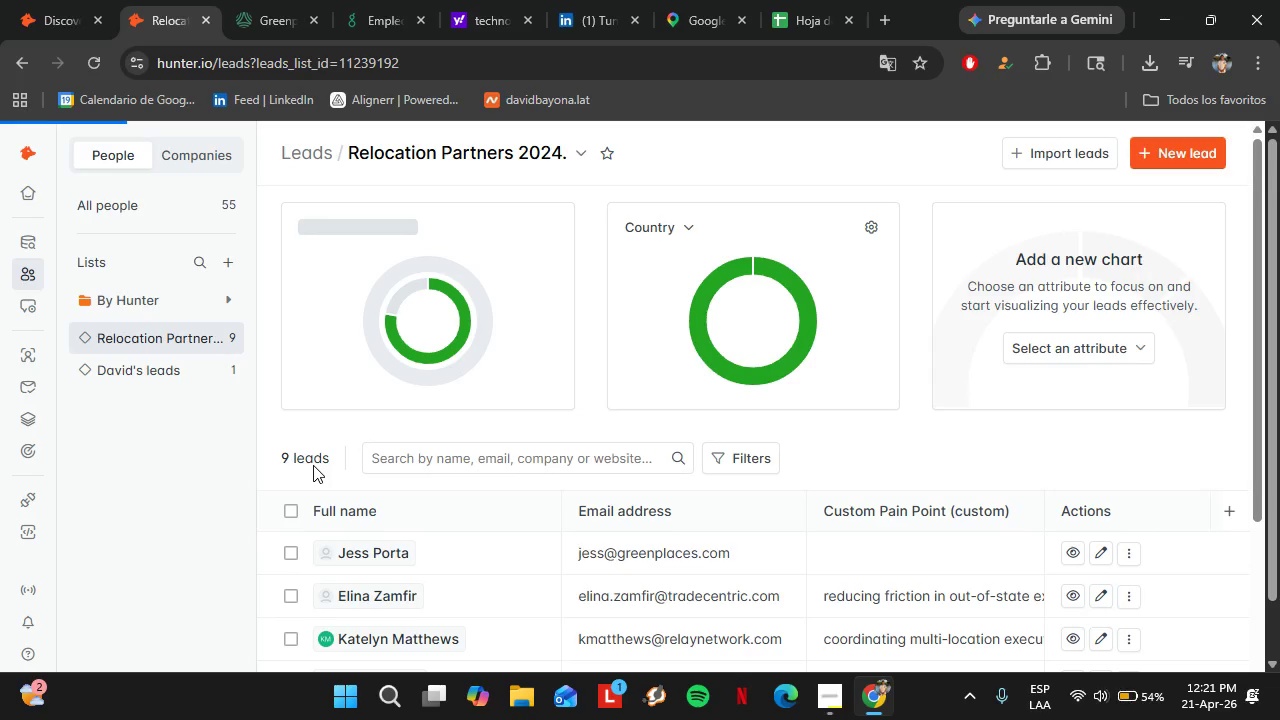 
double_click([271, 5])
 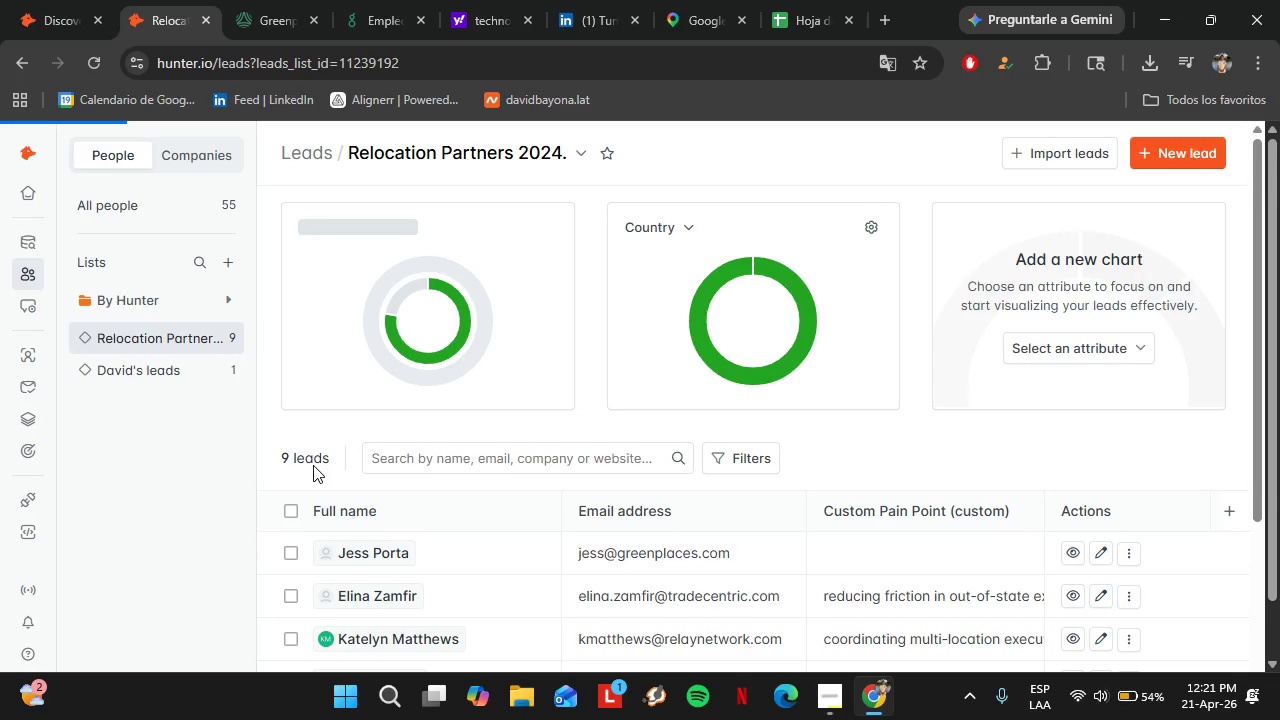 
triple_click([271, 4])
 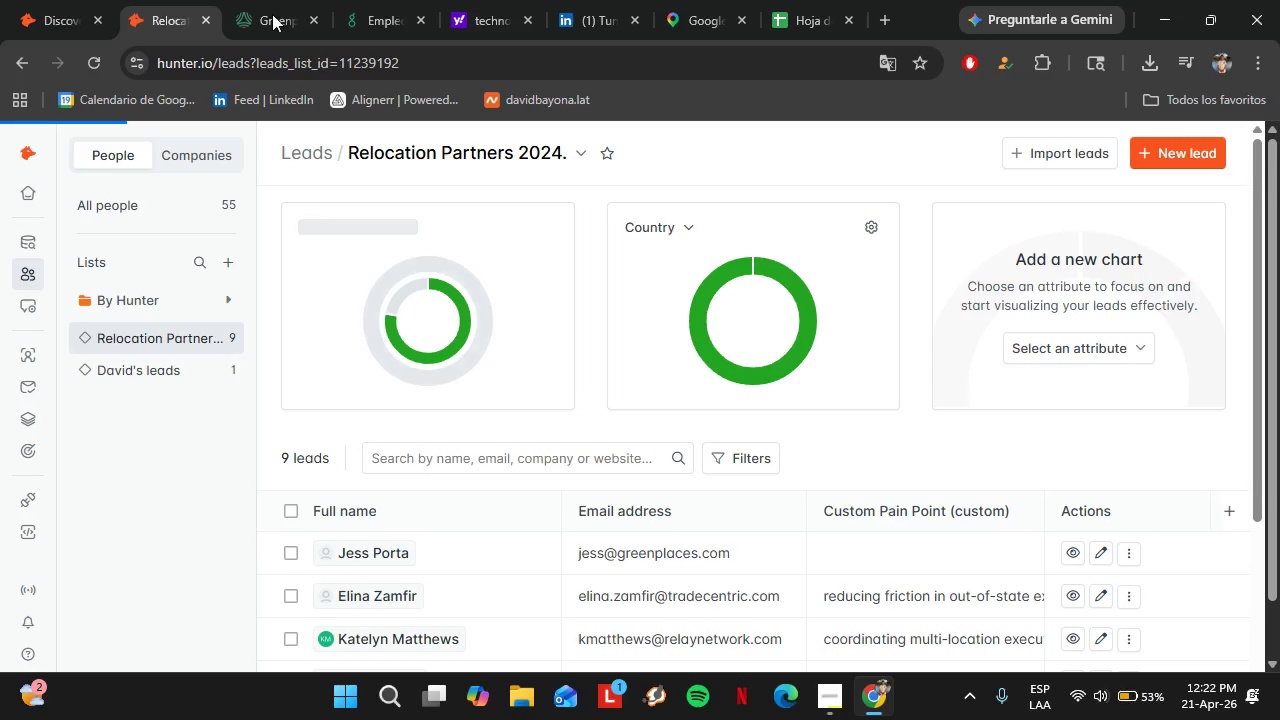 
triple_click([271, 4])
 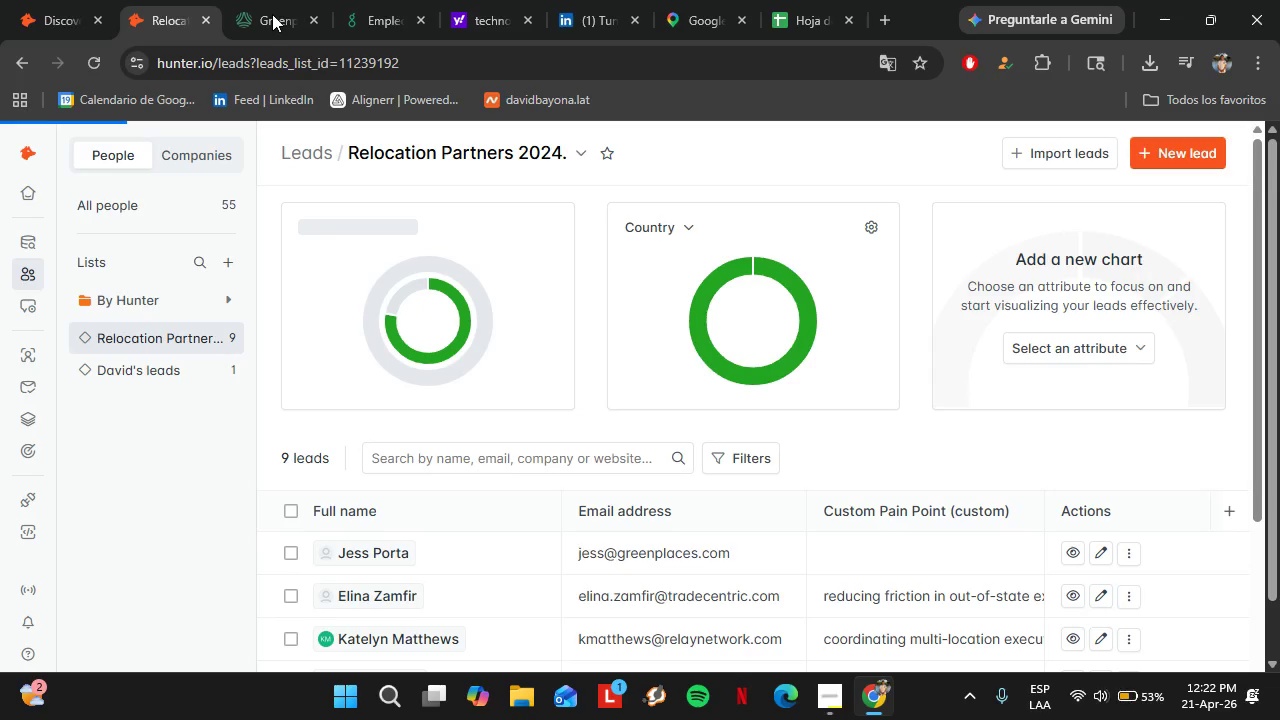 
left_click_drag(start_coordinate=[528, 416], to_coordinate=[615, 278])
 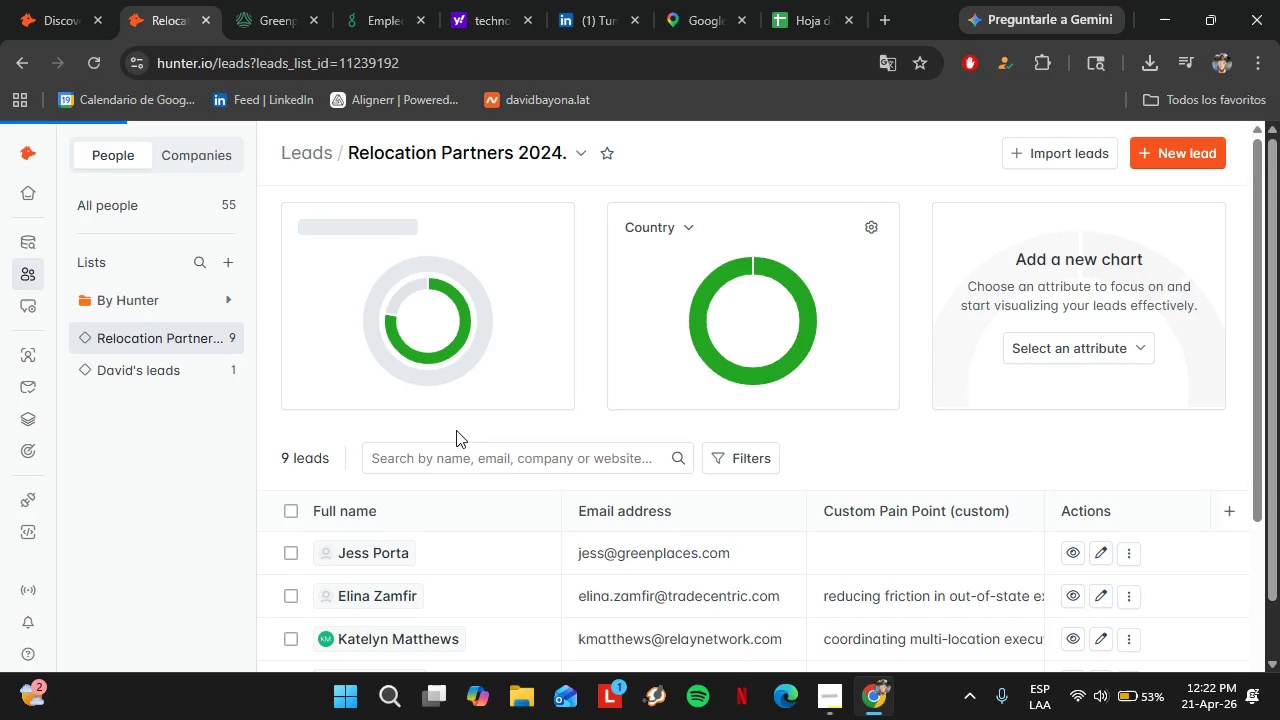 
scroll: coordinate [375, 517], scroll_direction: up, amount: 2.0
 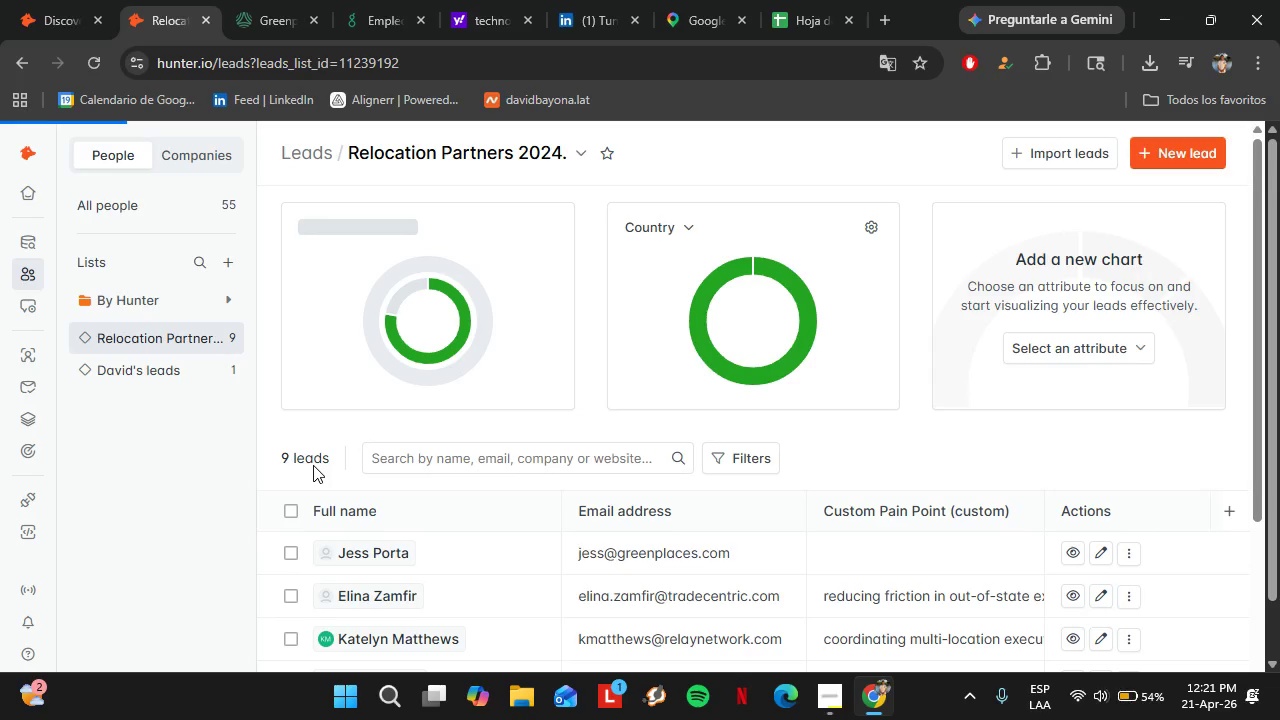 
left_click_drag(start_coordinate=[778, 189], to_coordinate=[851, 310])
 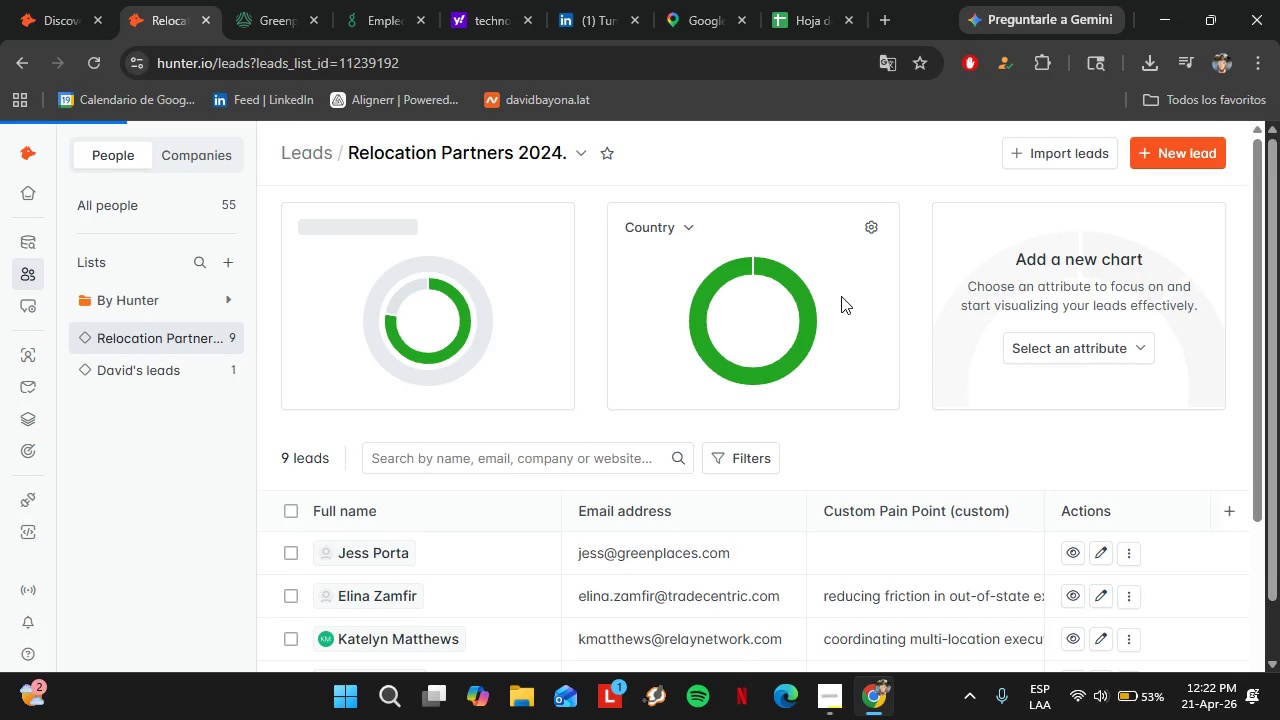 
wait(11.66)
 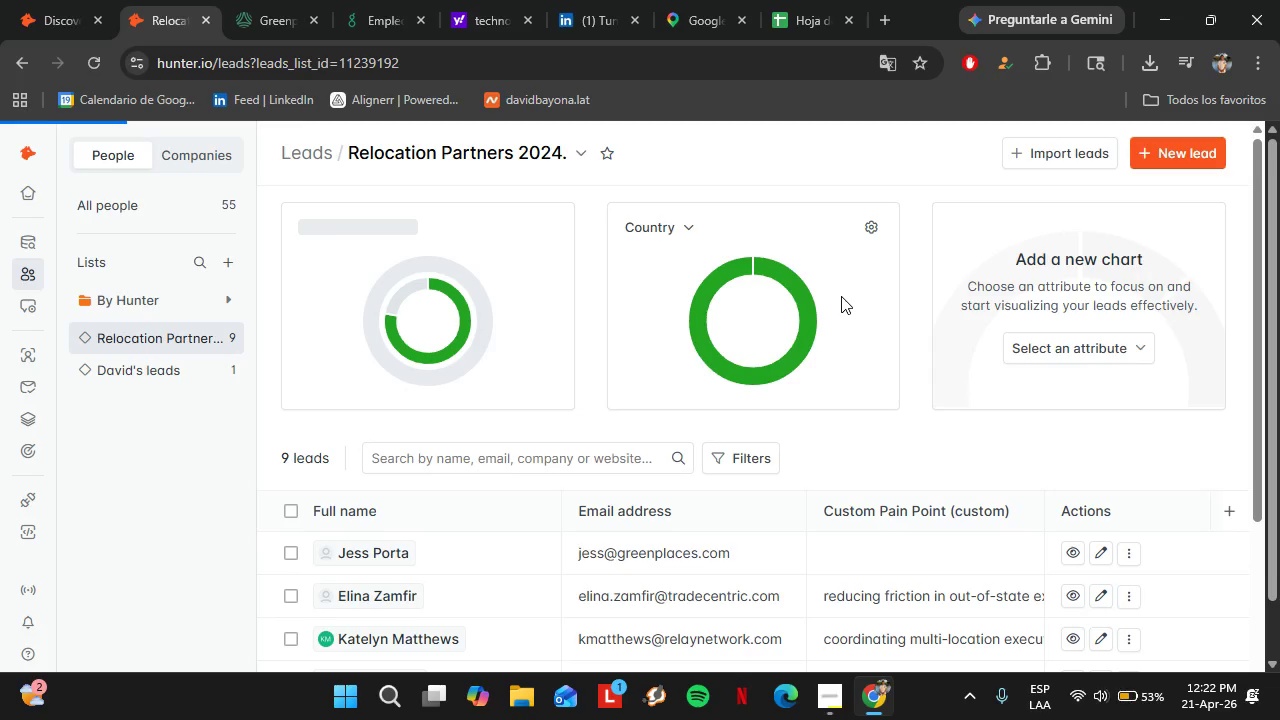 
left_click([167, 0])
 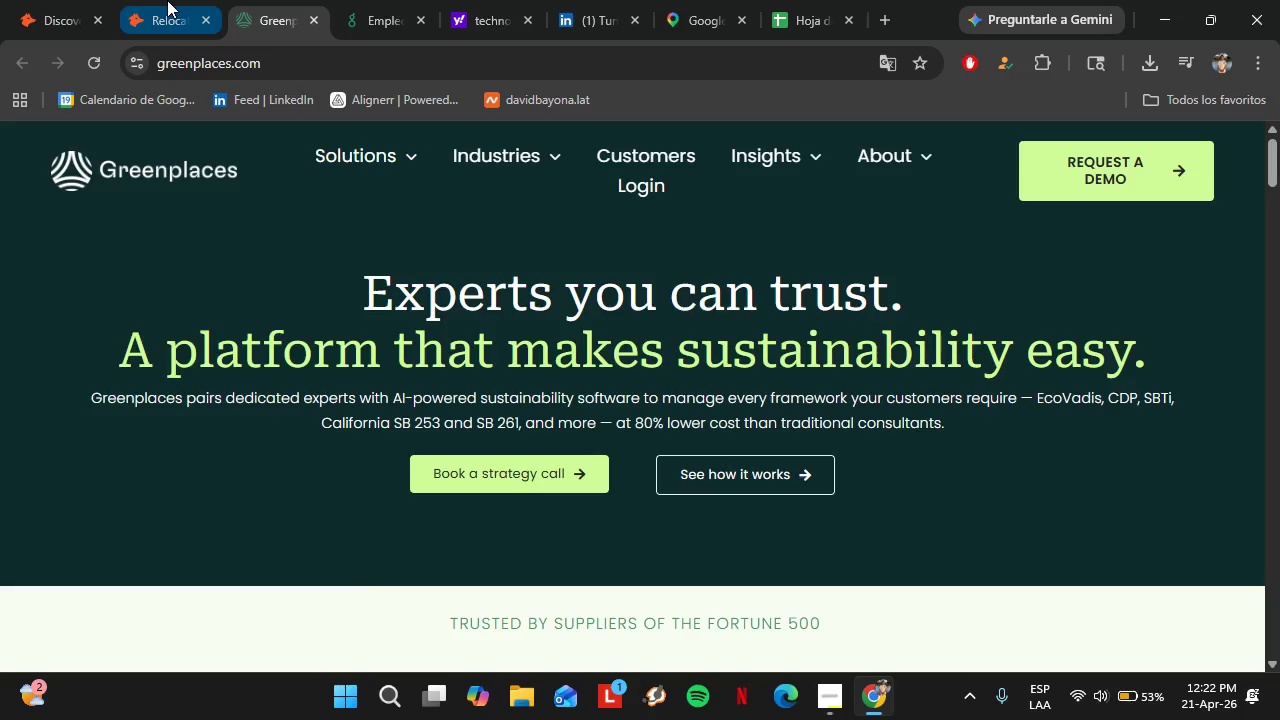 
left_click([241, 0])
 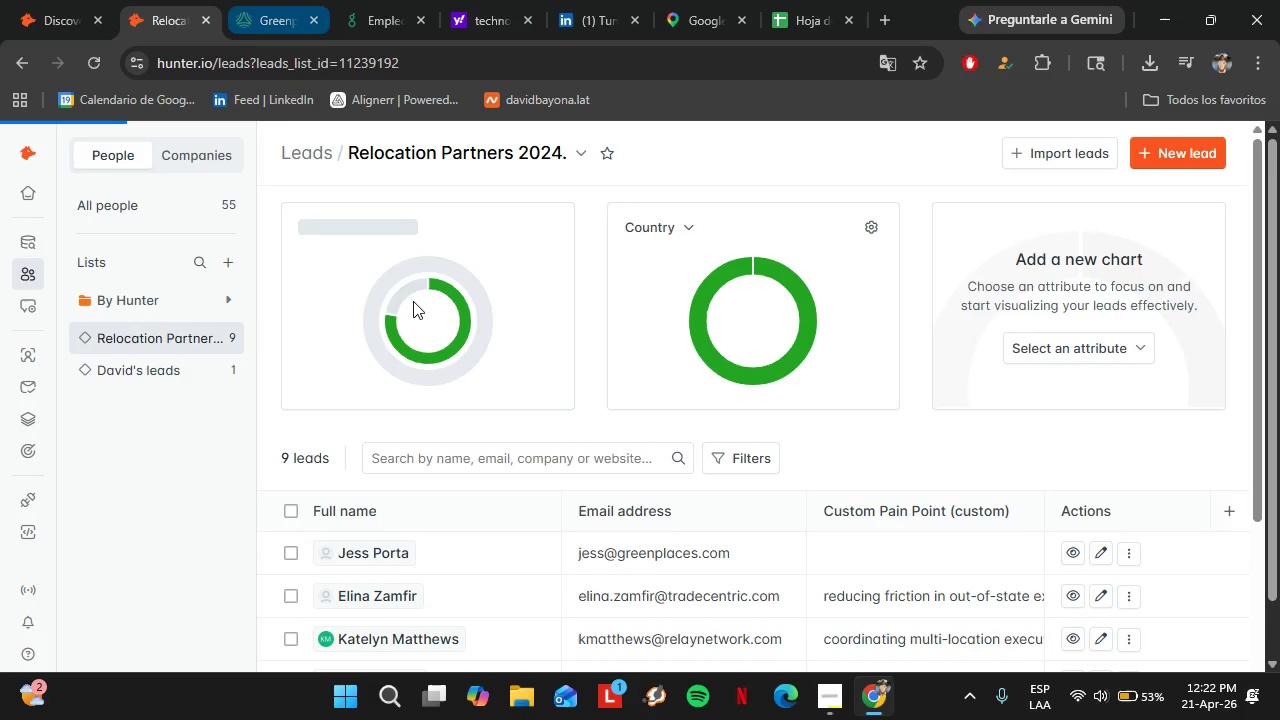 
left_click([466, 0])
 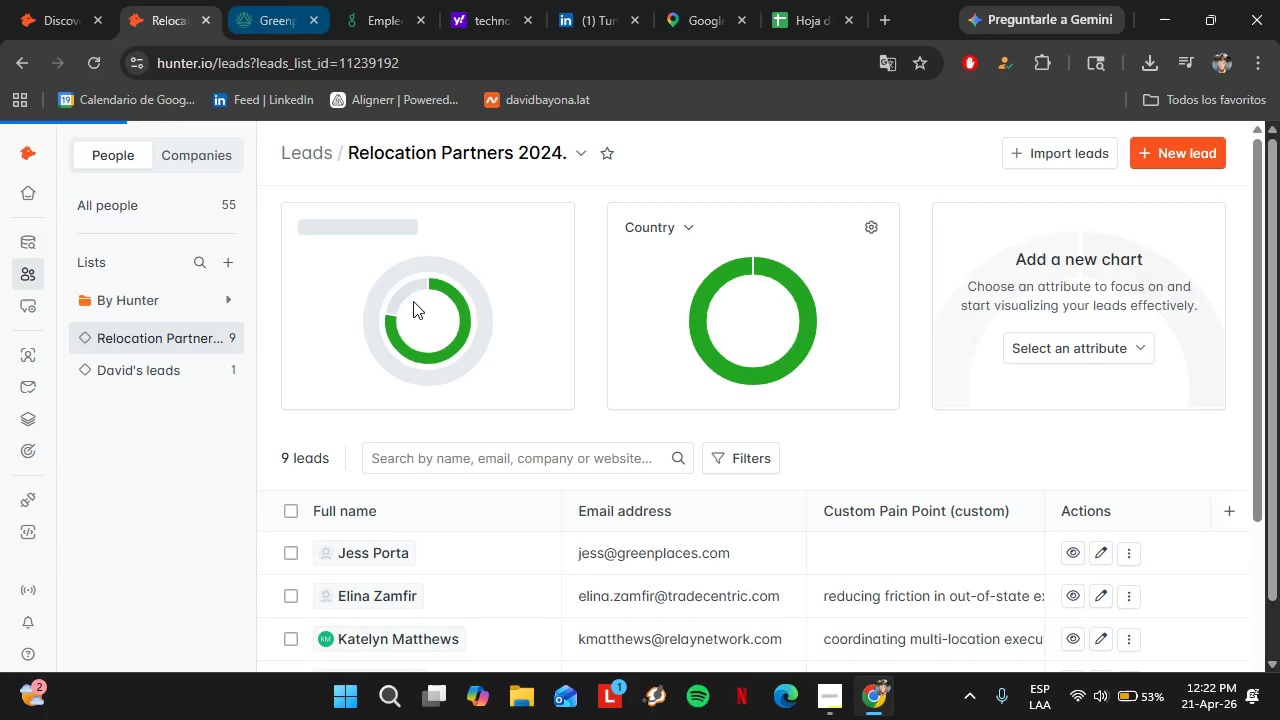 
scroll: coordinate [335, 370], scroll_direction: none, amount: 0.0
 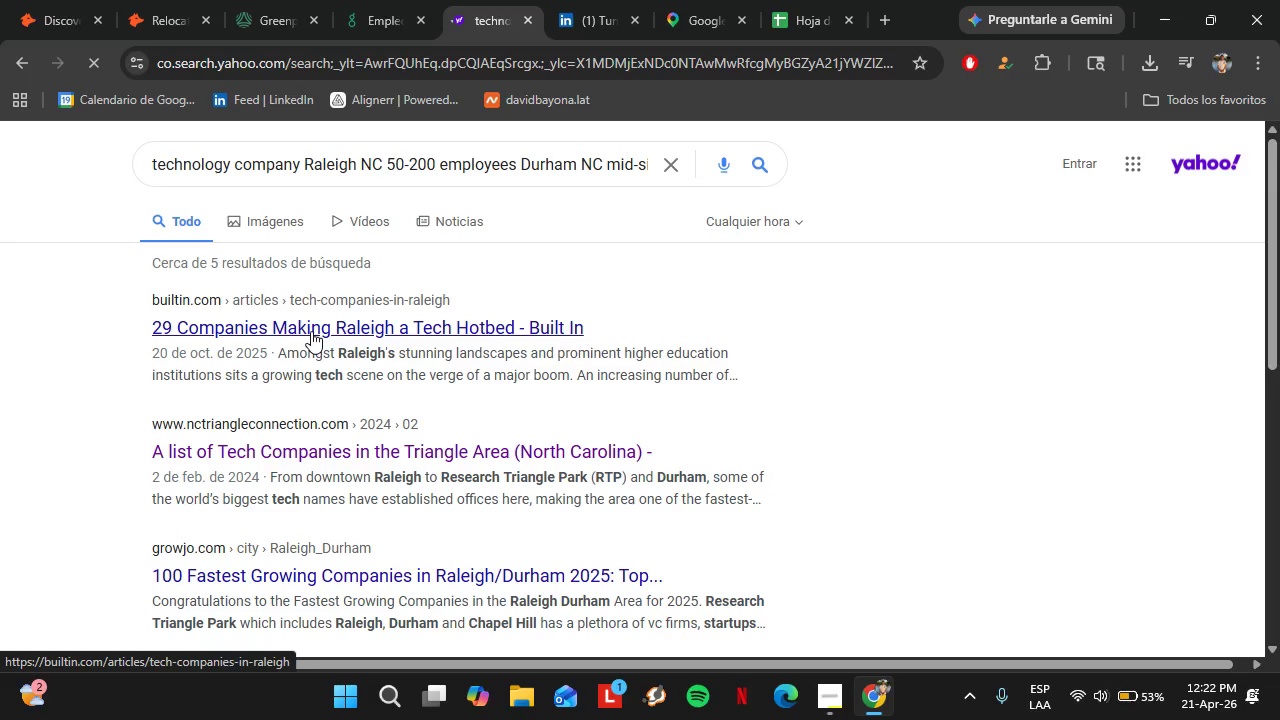 
right_click([308, 331])
 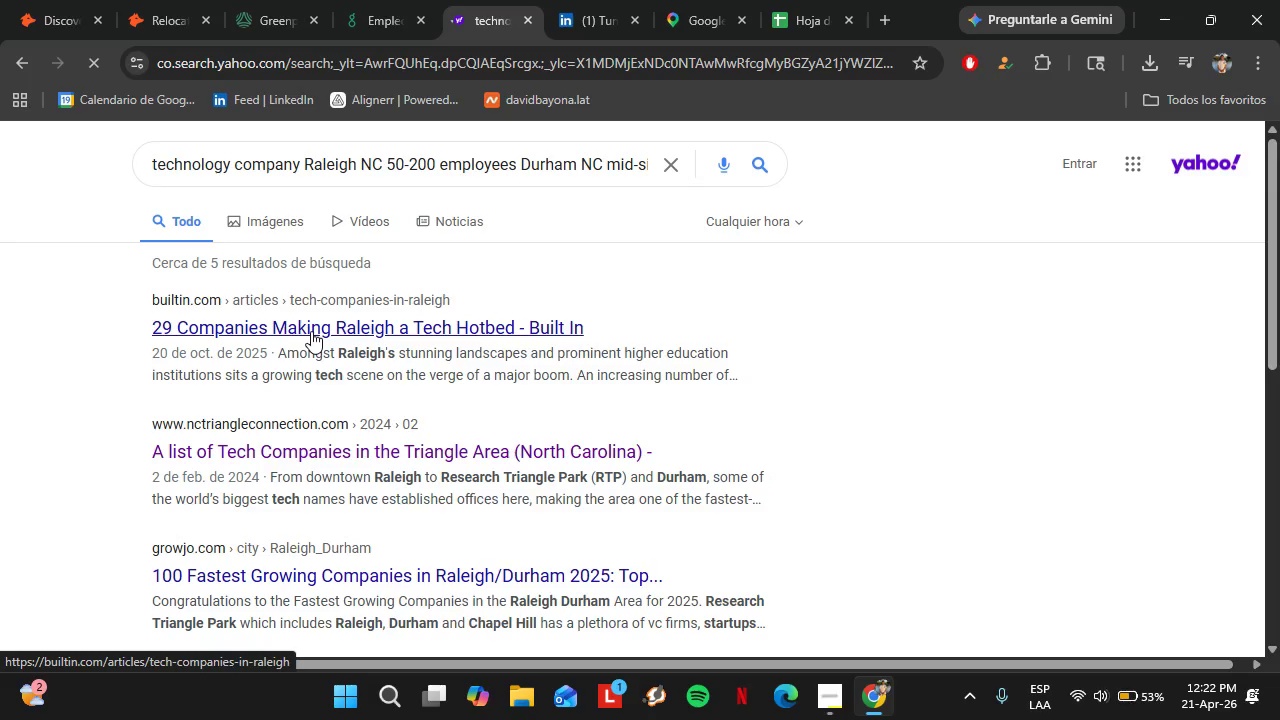 
left_click([361, 351])
 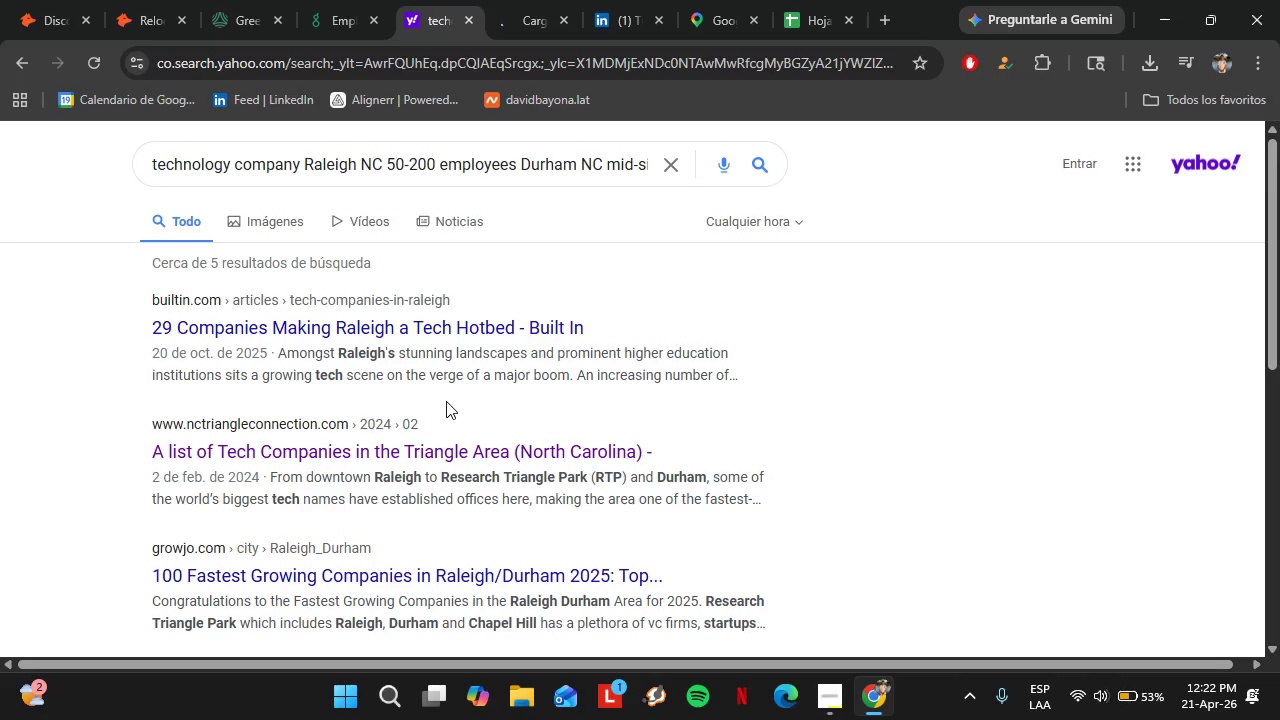 
left_click_drag(start_coordinate=[518, 23], to_coordinate=[261, 26])
 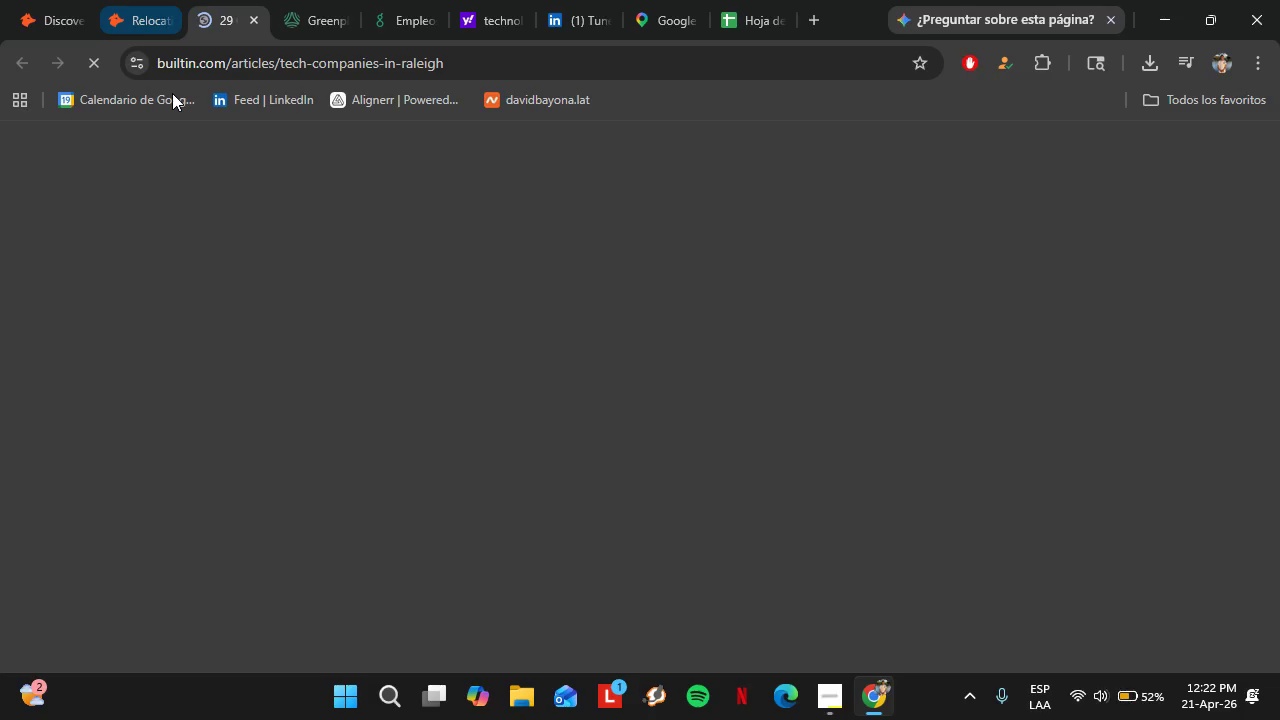 
scroll: coordinate [611, 474], scroll_direction: down, amount: 3.0
 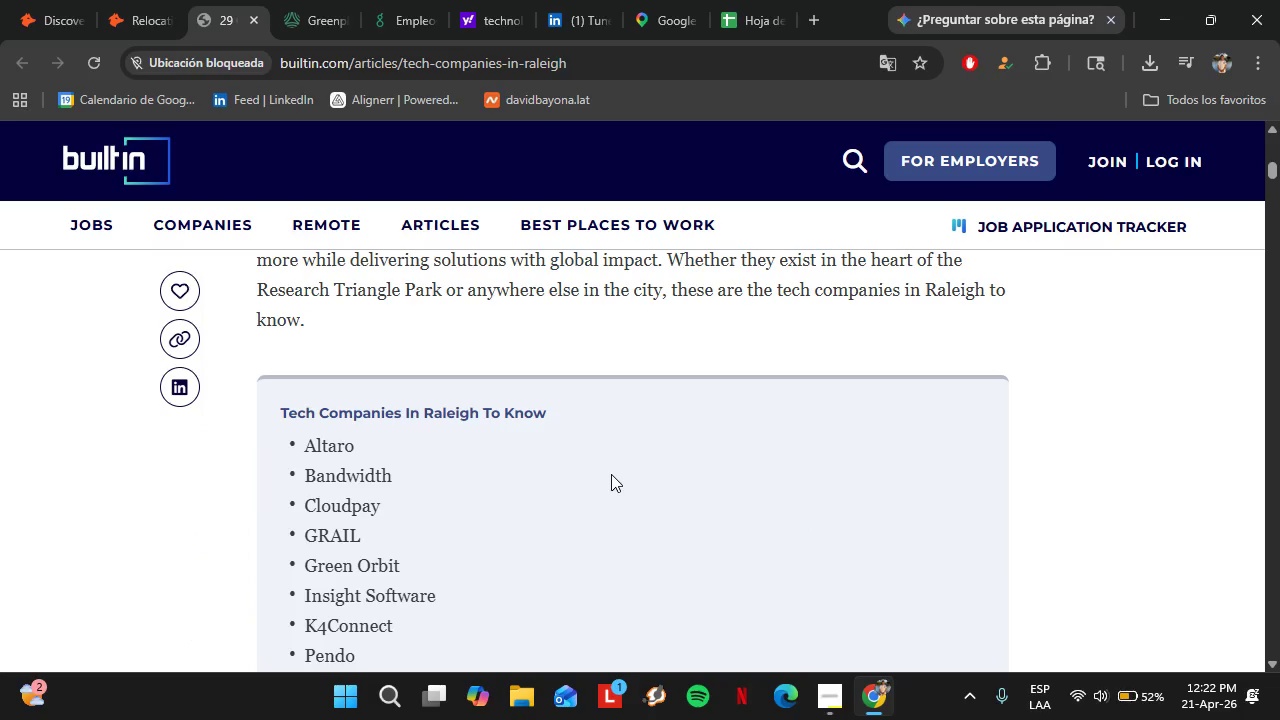 
left_click_drag(start_coordinate=[359, 454], to_coordinate=[305, 446])
 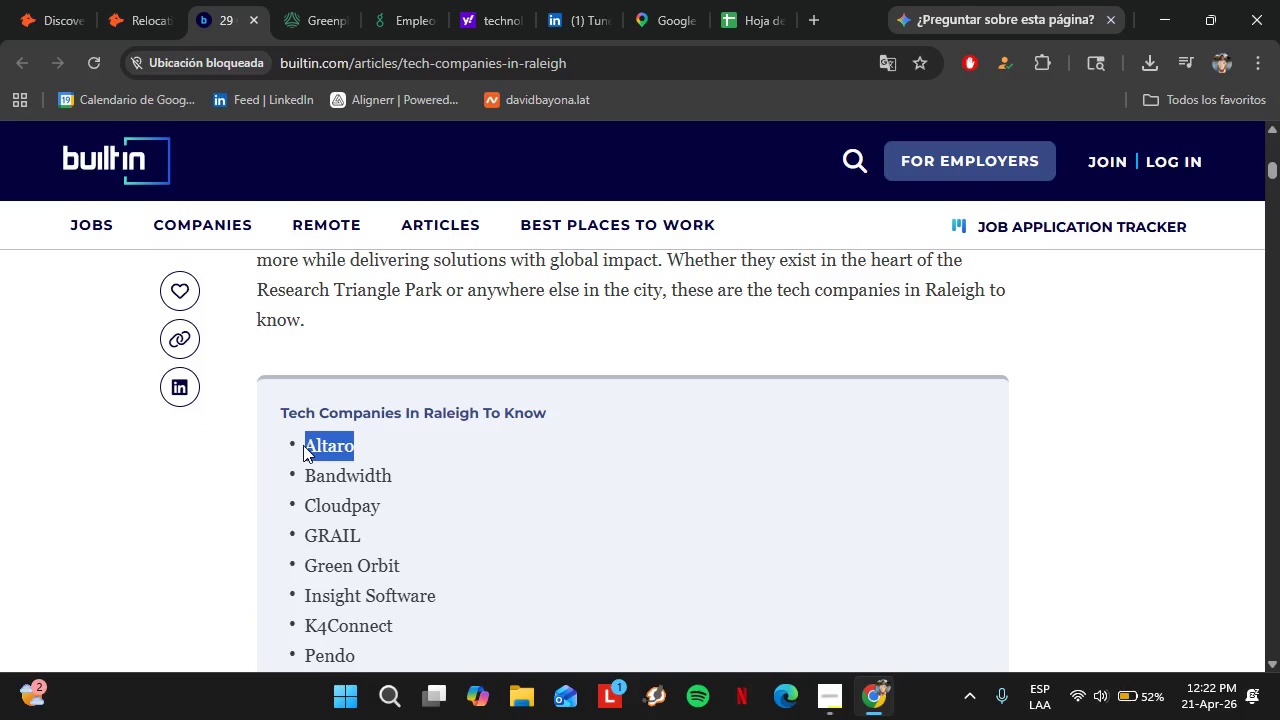 
key(Control+C)
 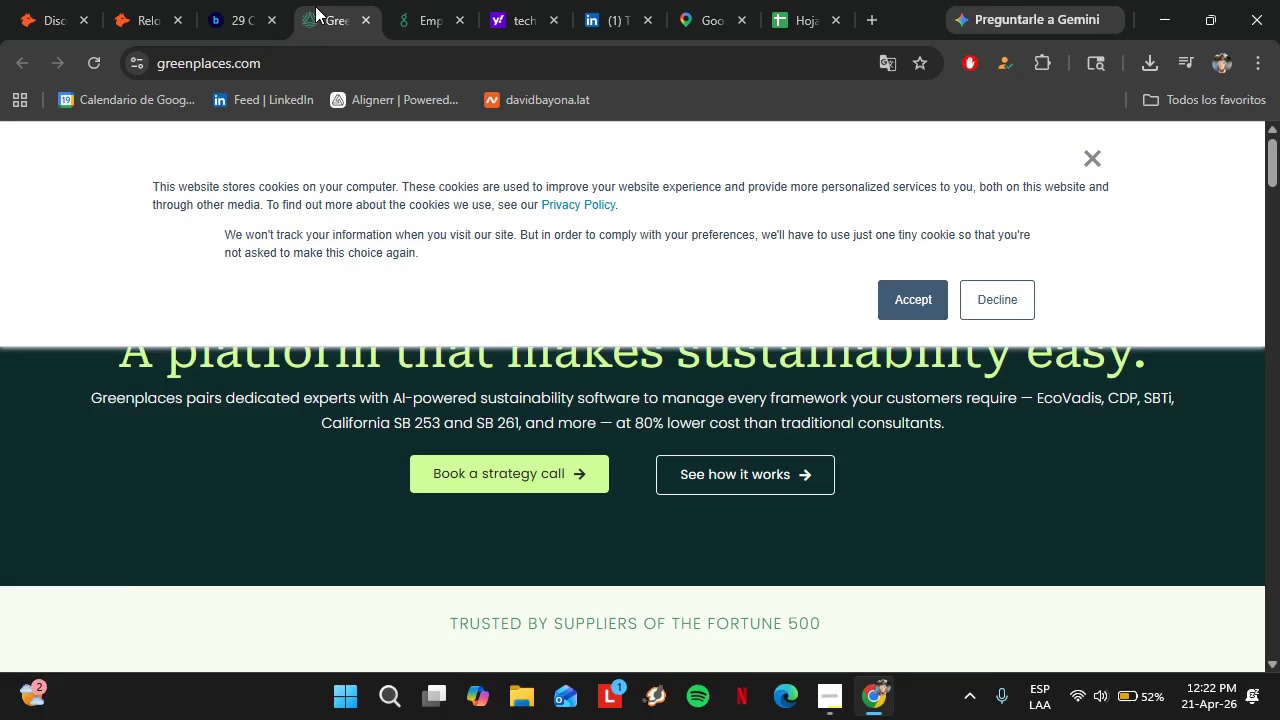 
double_click([328, 57])
 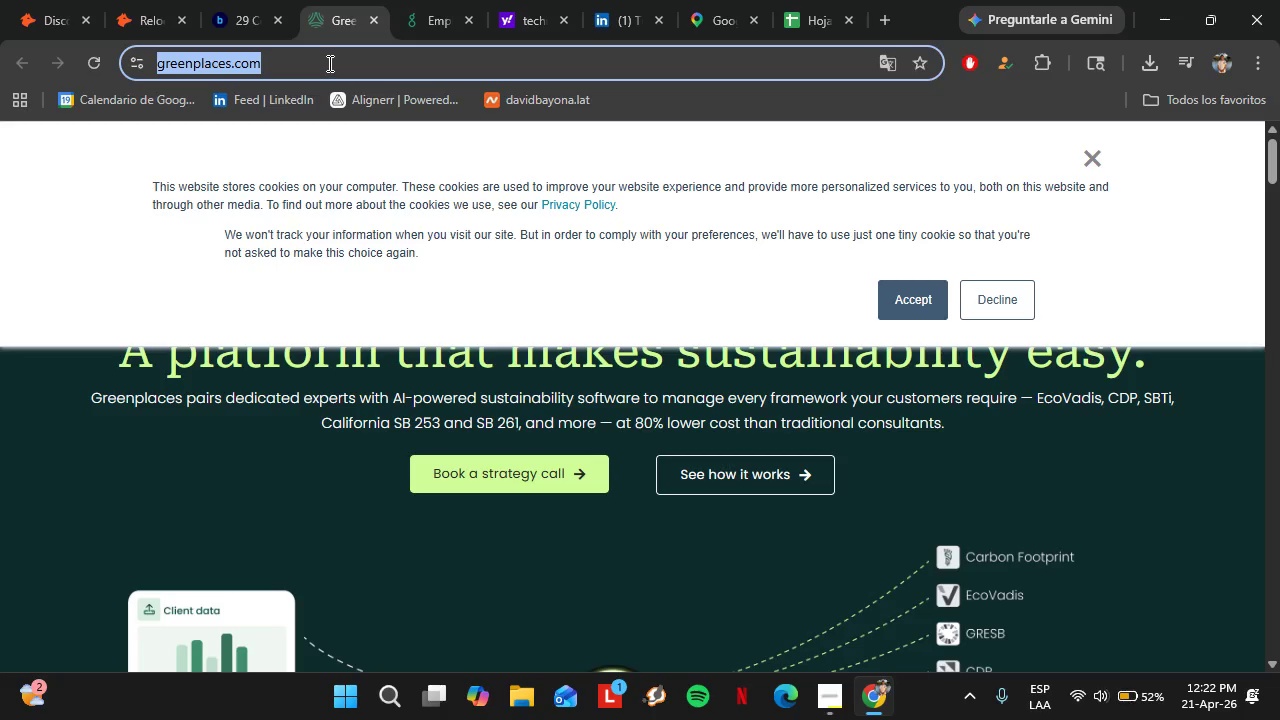 
key(Control+V)
 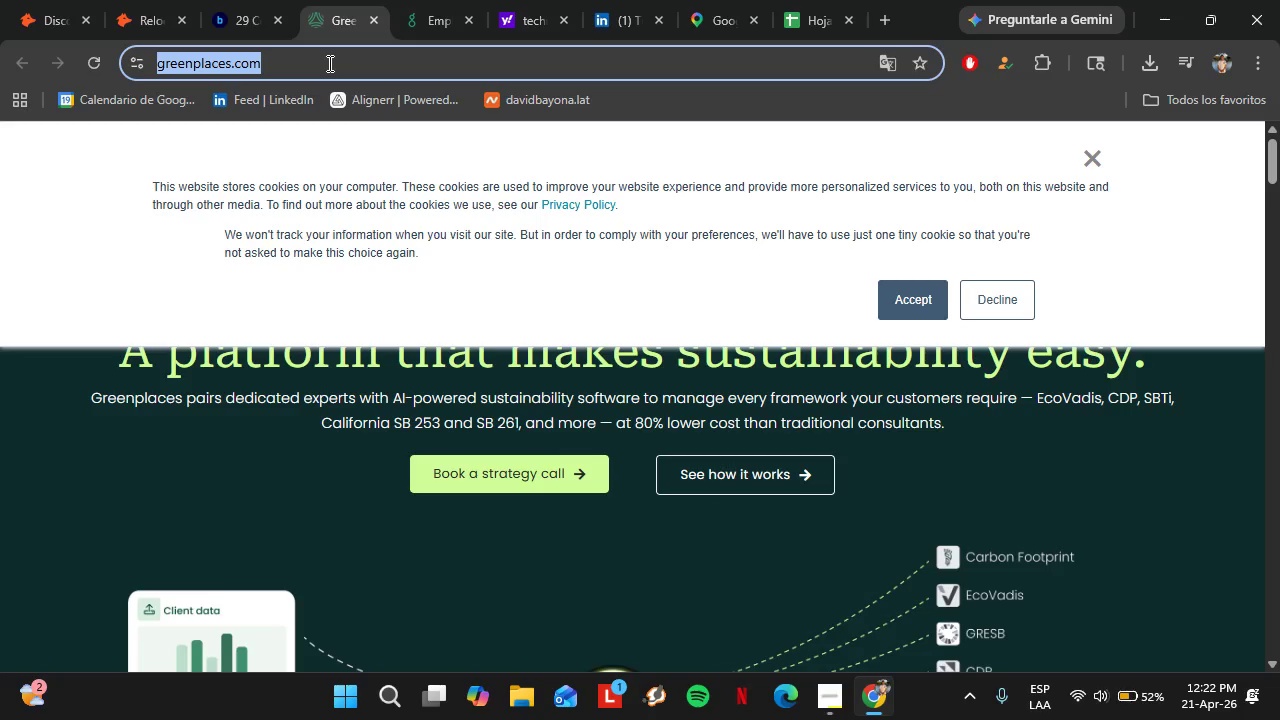 
key(Enter)
 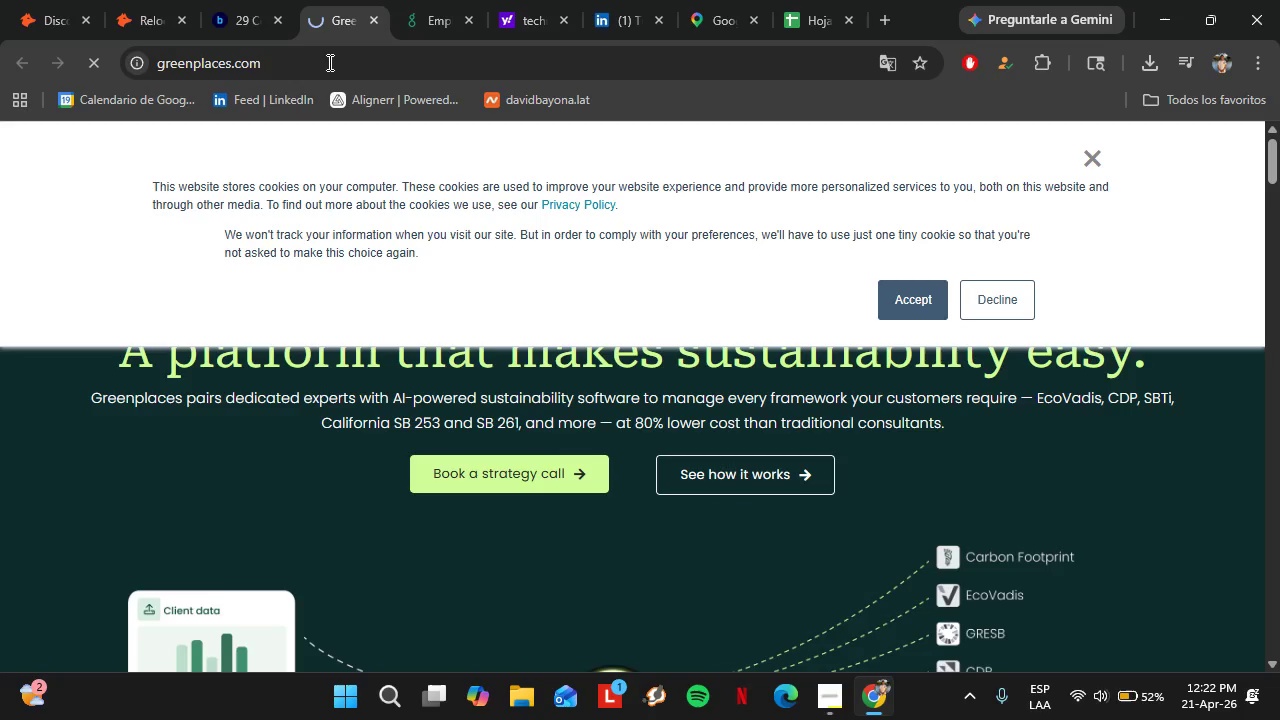 
double_click([328, 61])
 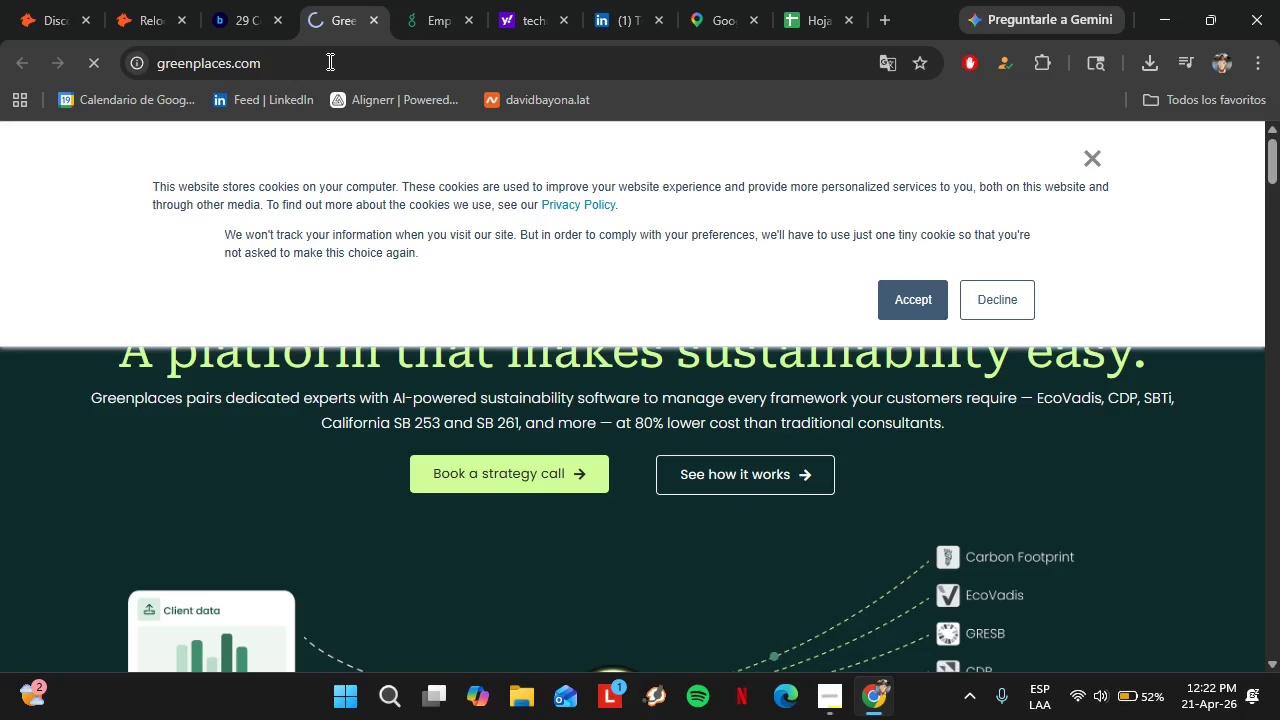 
triple_click([328, 61])
 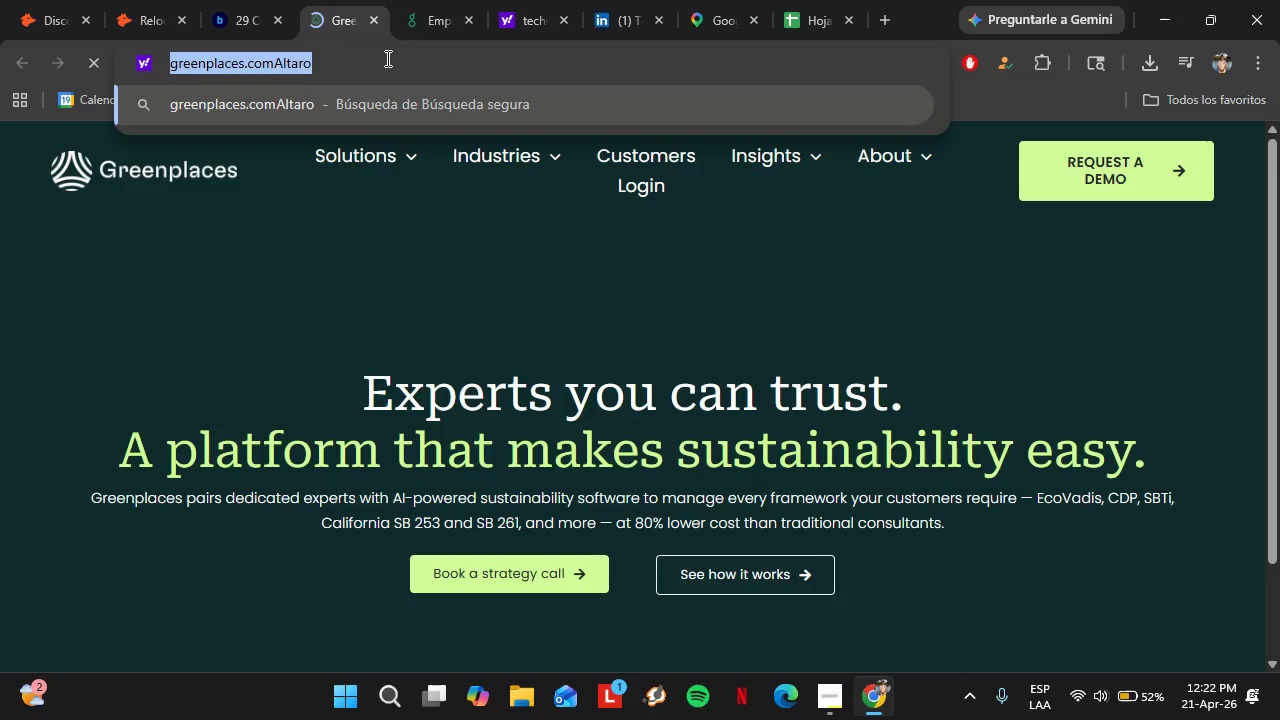 
hold_key(key=ControlLeft, duration=0.62)
 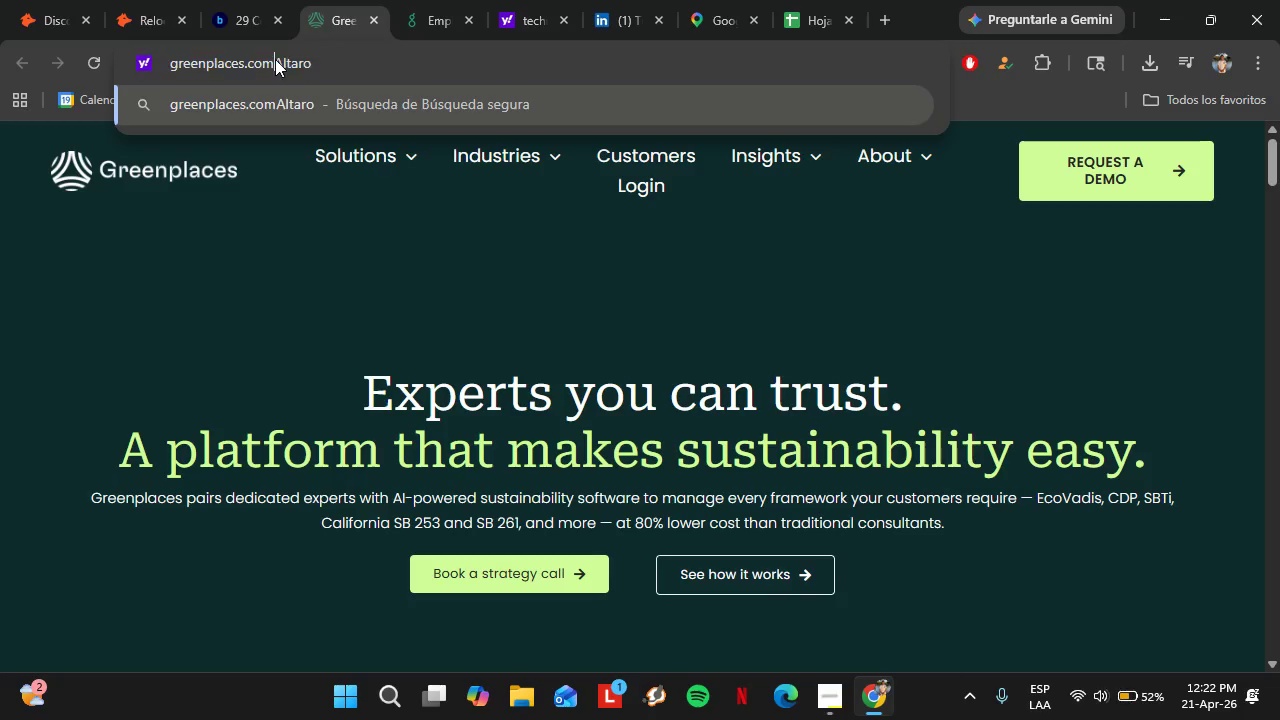 
left_click([275, 59])
 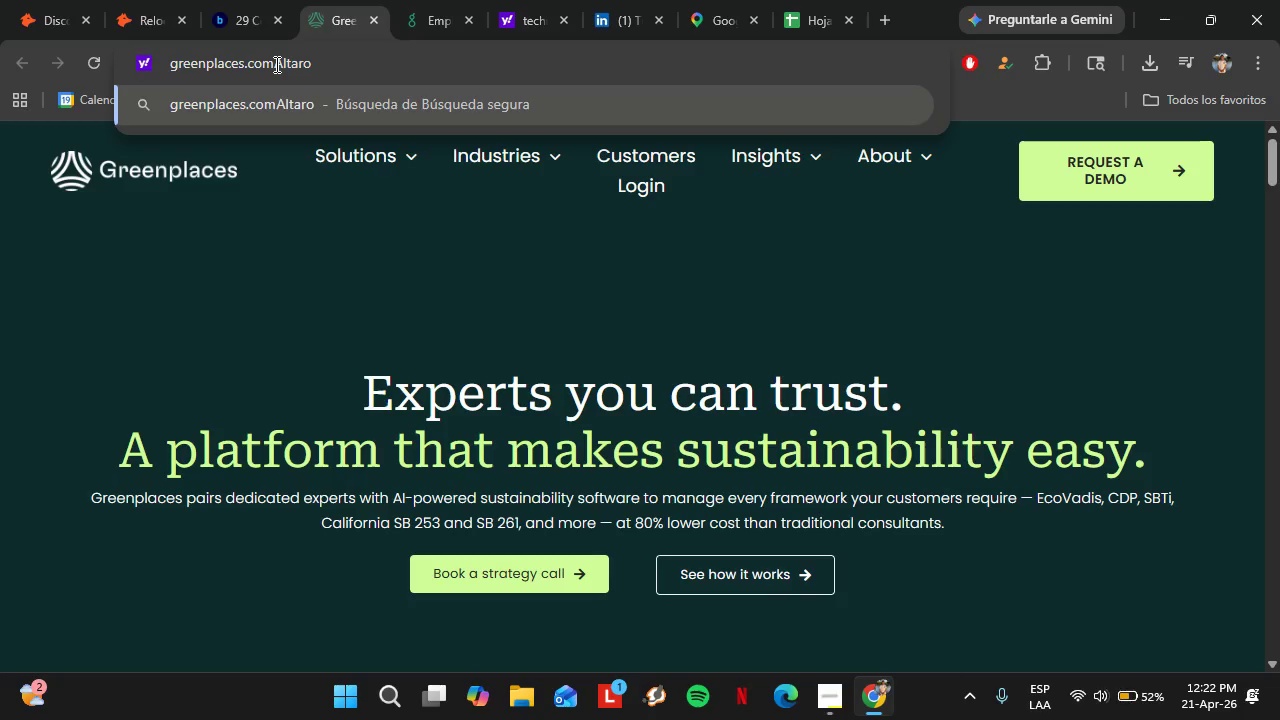 
left_click_drag(start_coordinate=[275, 64], to_coordinate=[149, 65])
 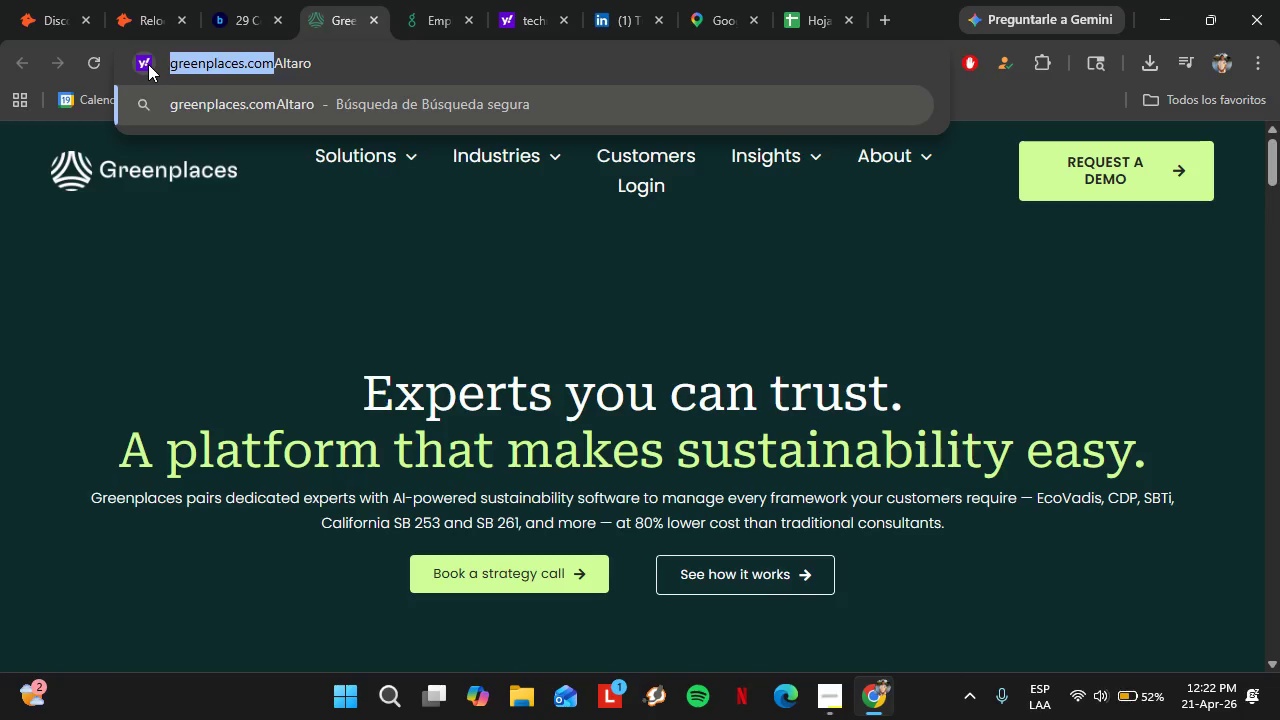 
key(Backspace)
 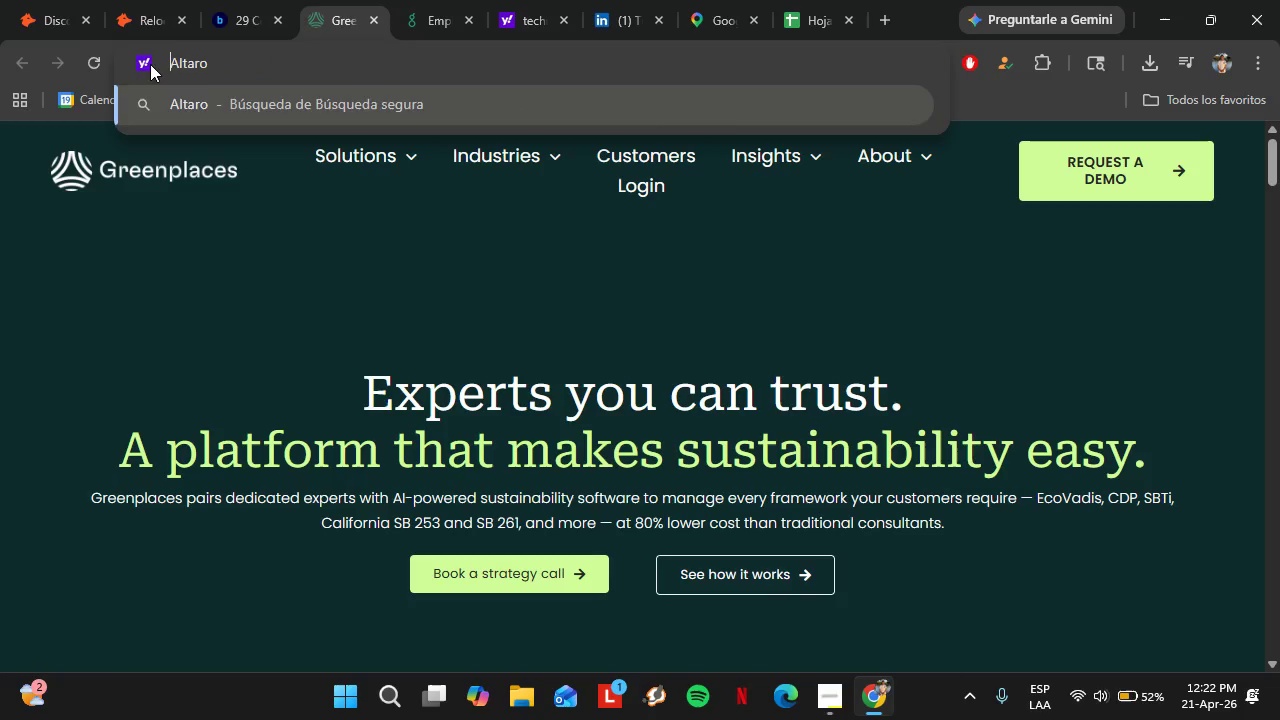 
key(Enter)
 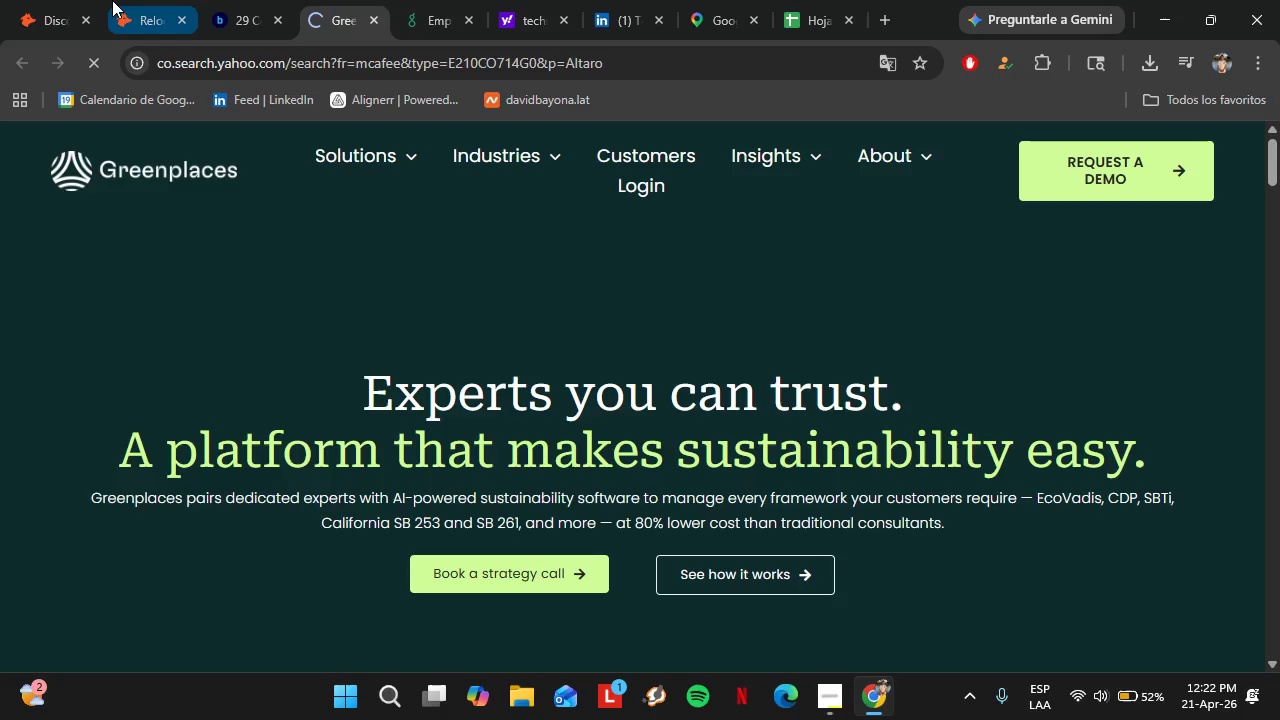 
left_click([127, 0])
 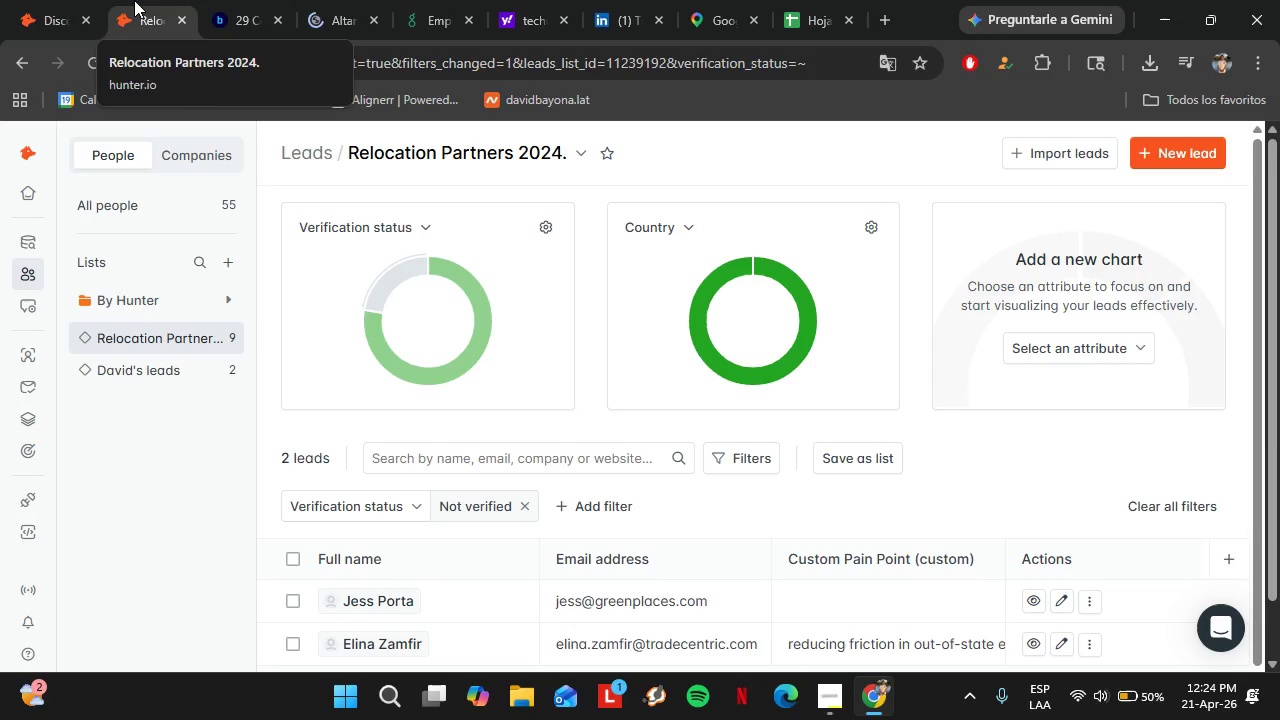 
wait(78.98)
 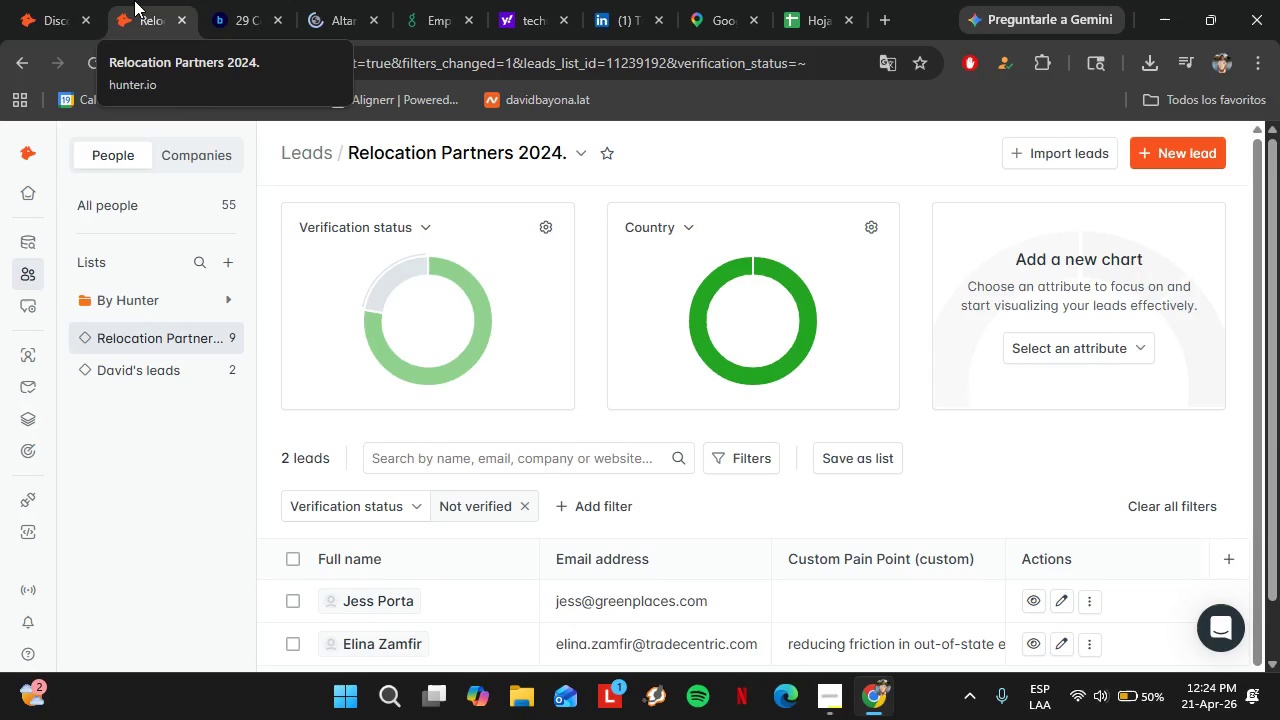 
left_click([385, 287])
 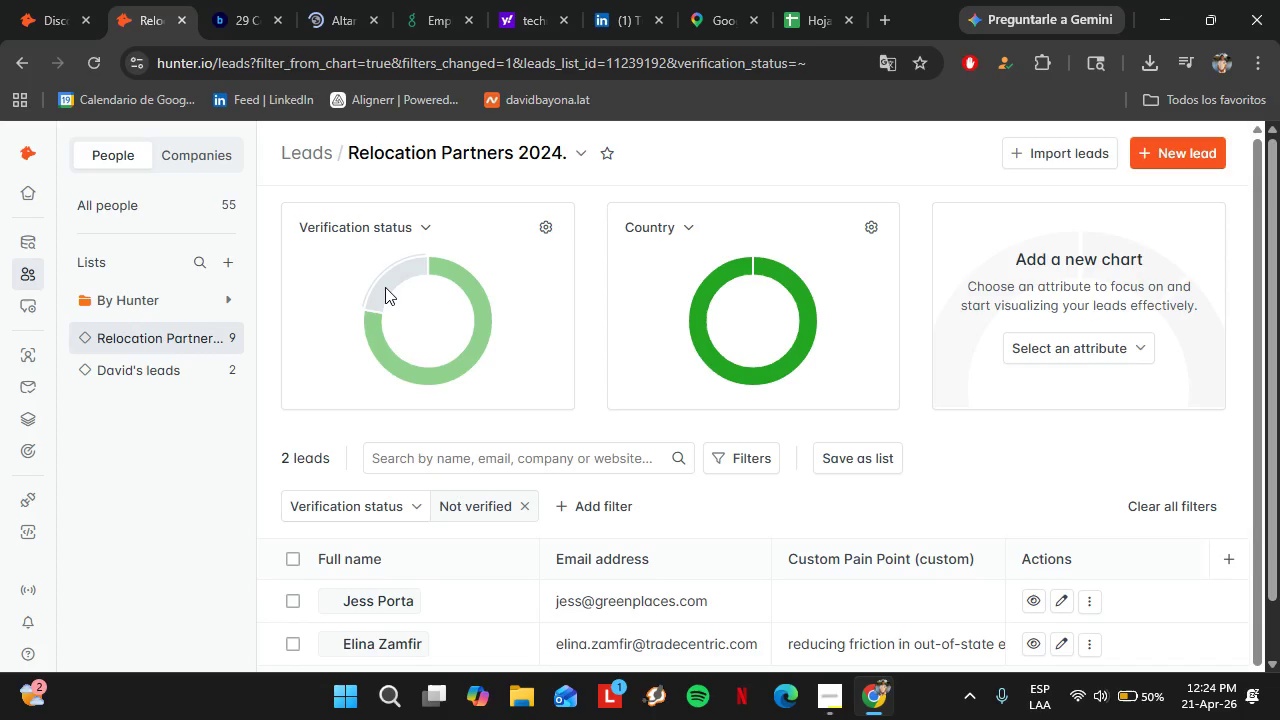 
wait(12.97)
 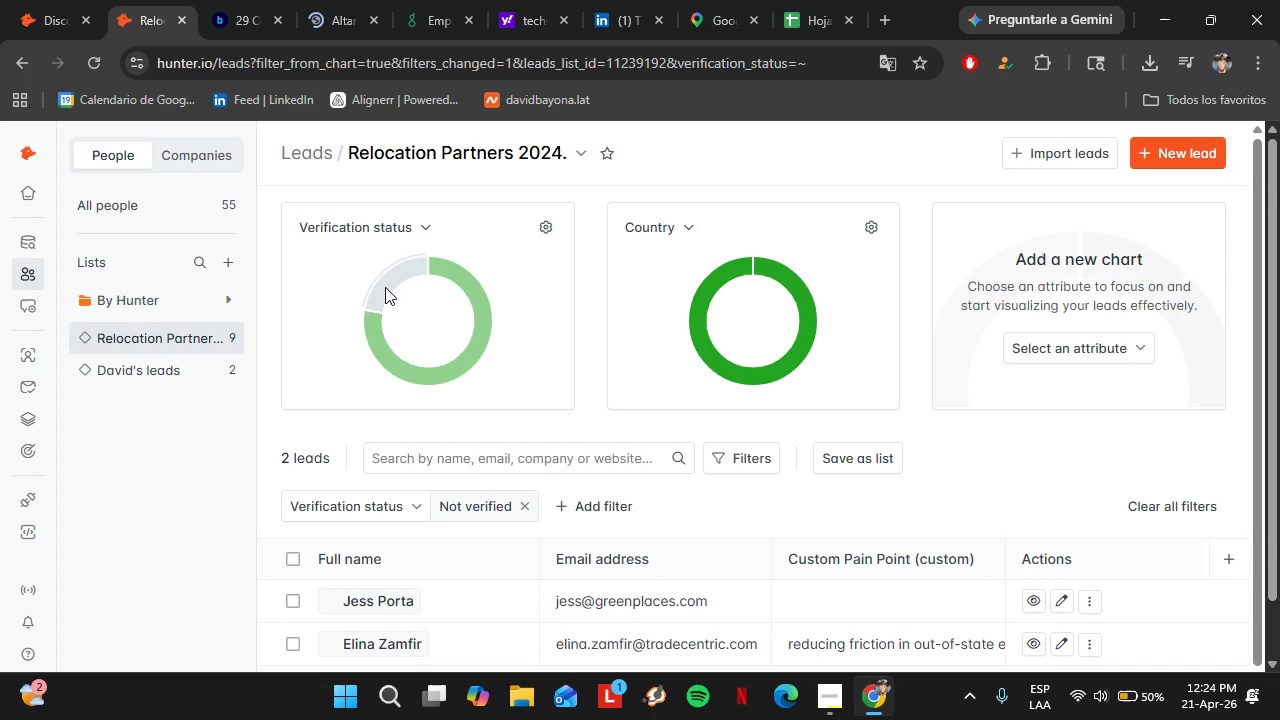 
left_click([405, 277])
 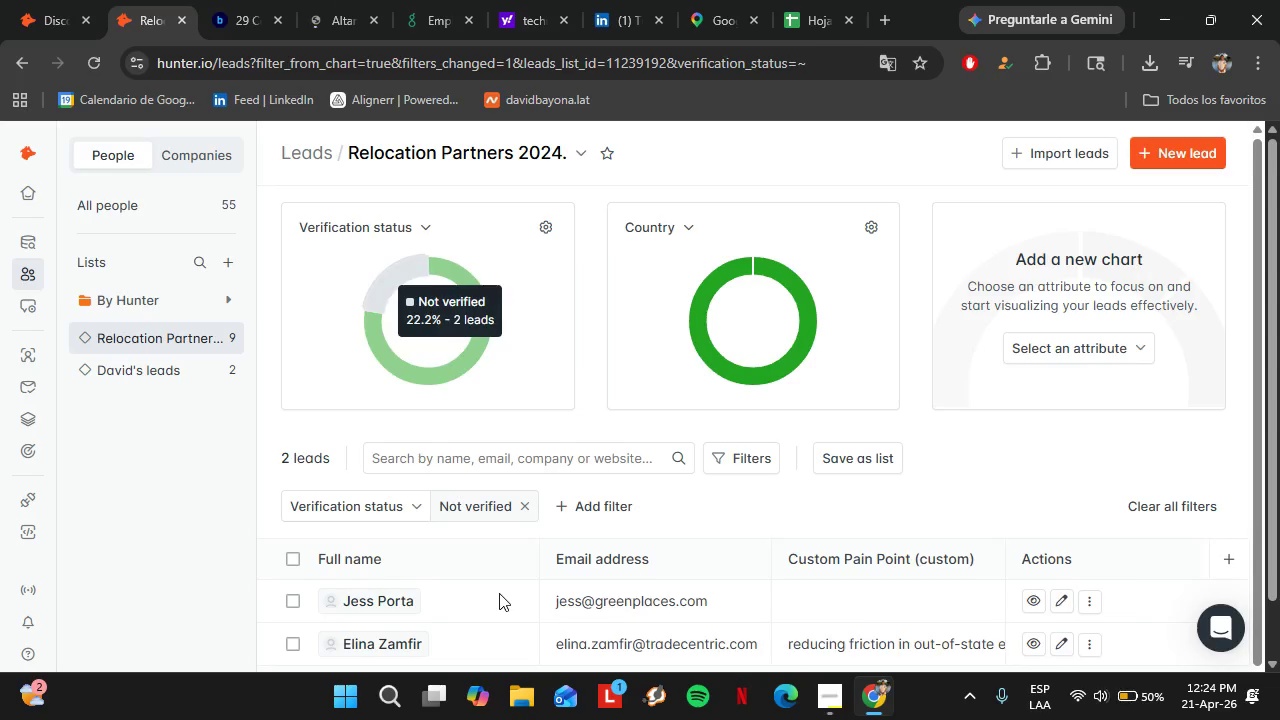 
mouse_move([455, 577])
 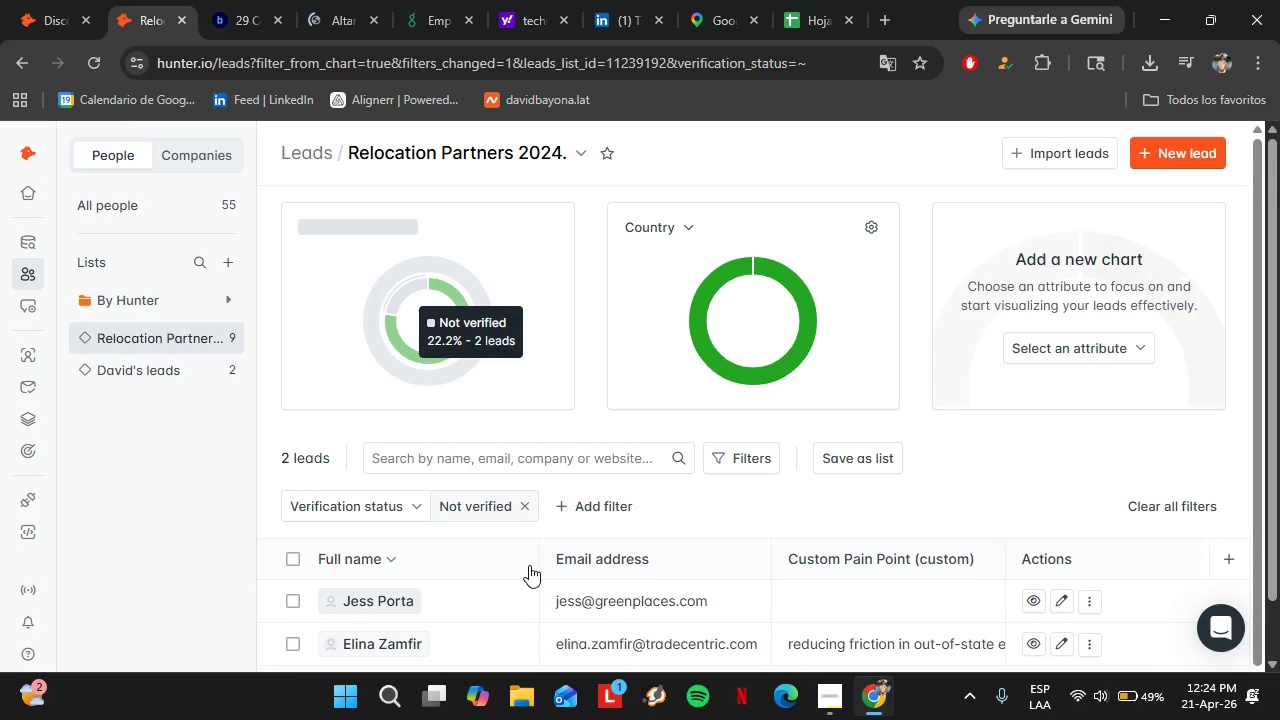 
left_click([291, 542])
 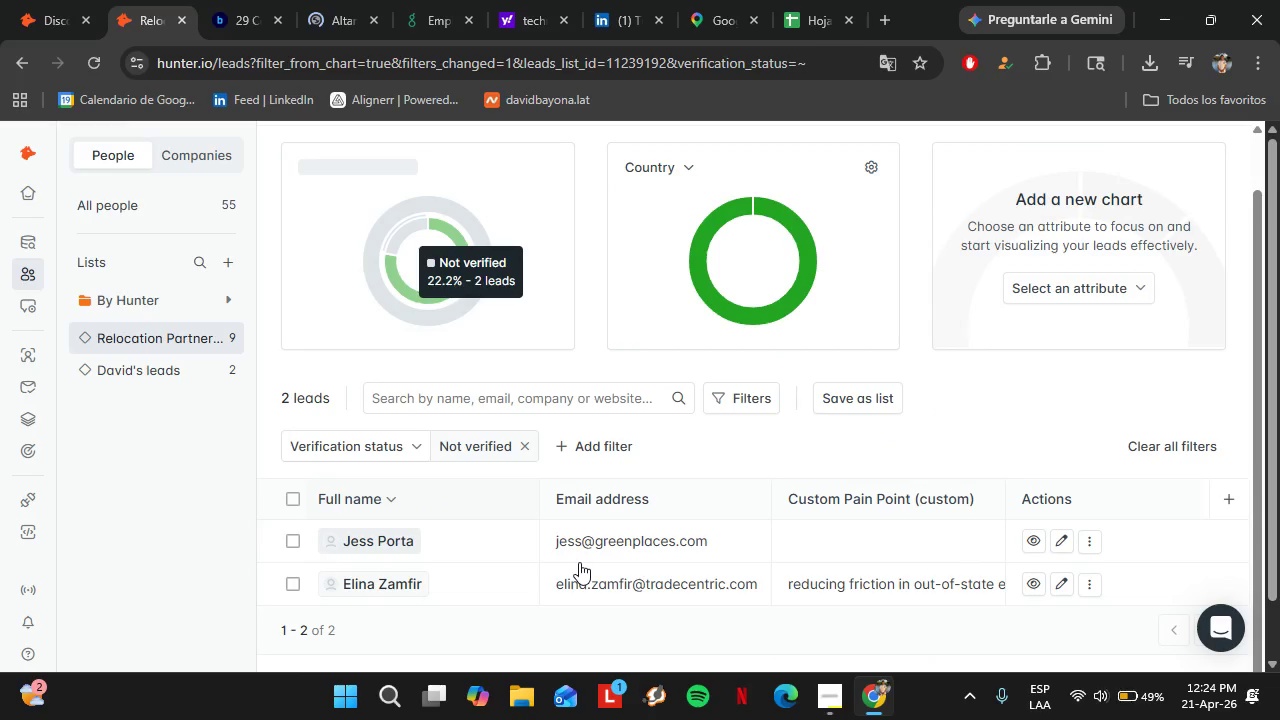 
left_click([294, 580])
 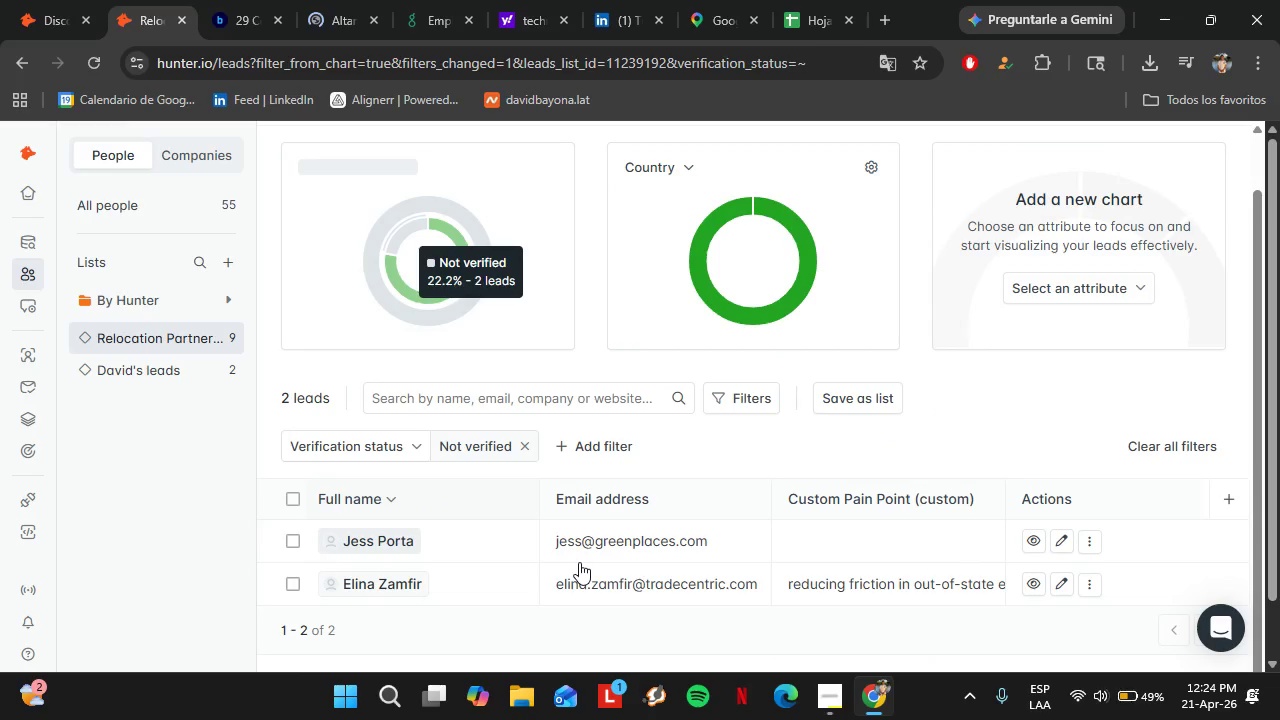 
scroll: coordinate [590, 568], scroll_direction: down, amount: 2.0
 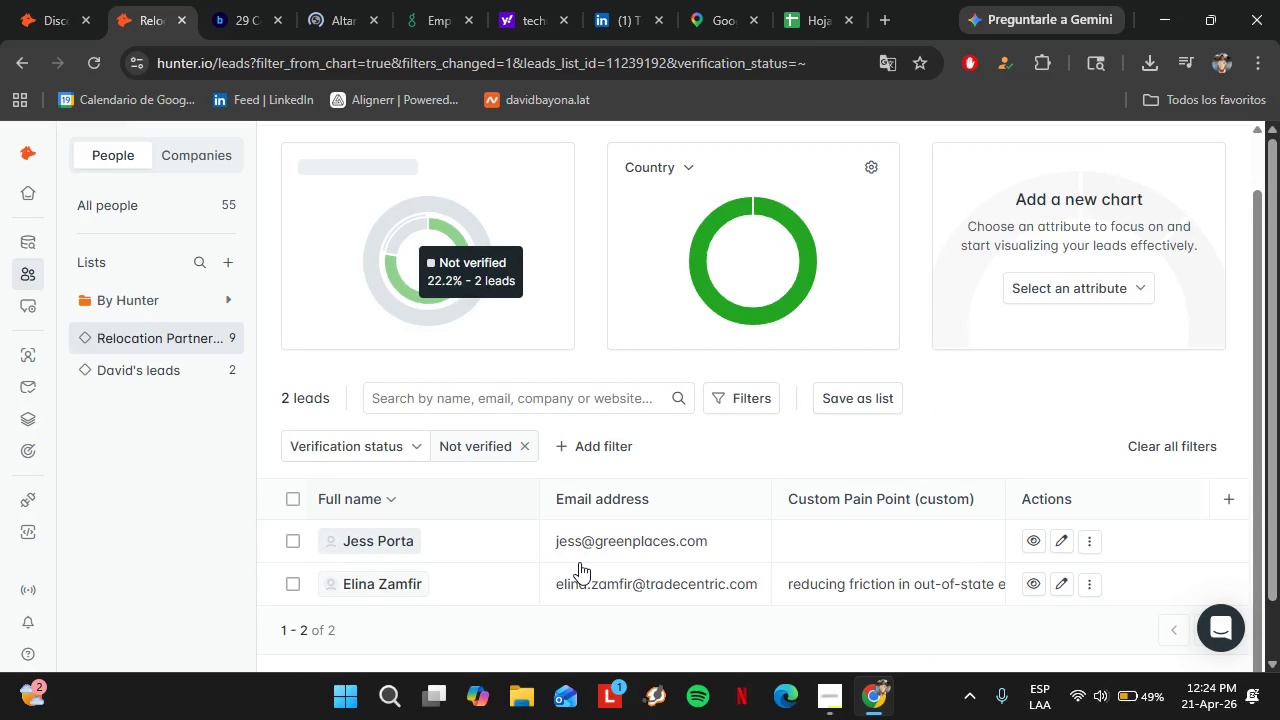 
left_click([286, 546])
 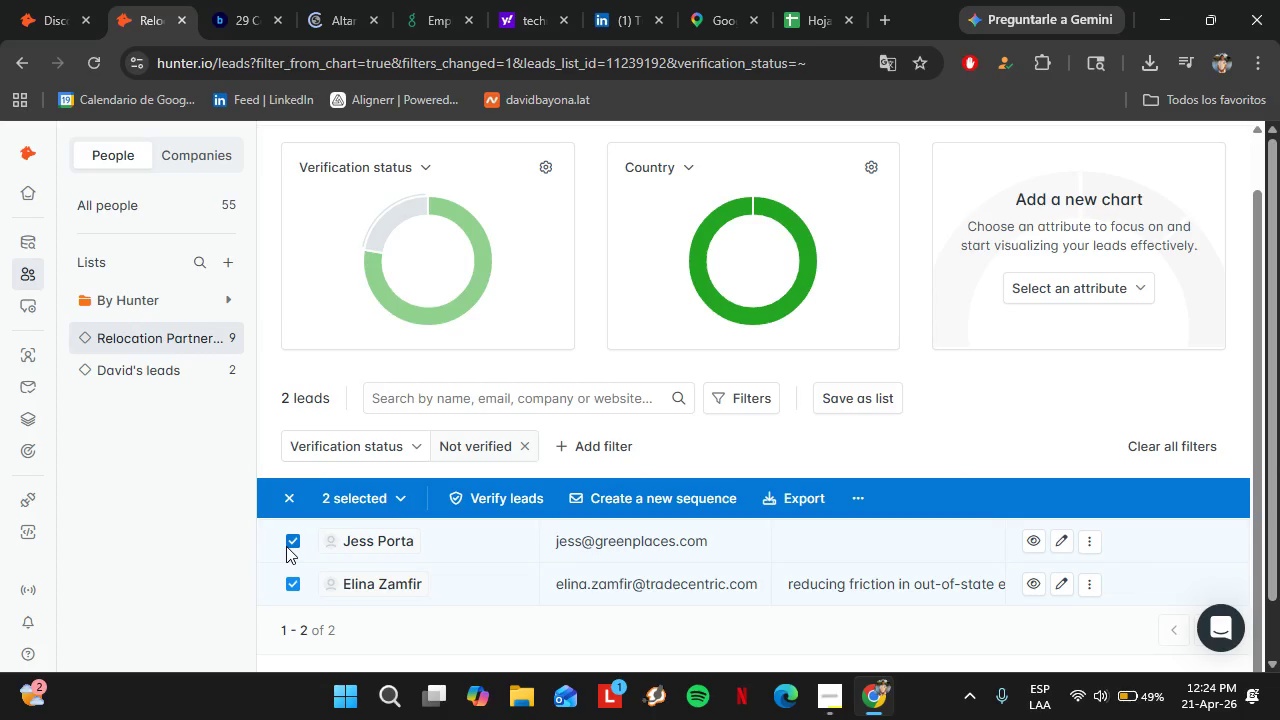 
left_click([853, 502])
 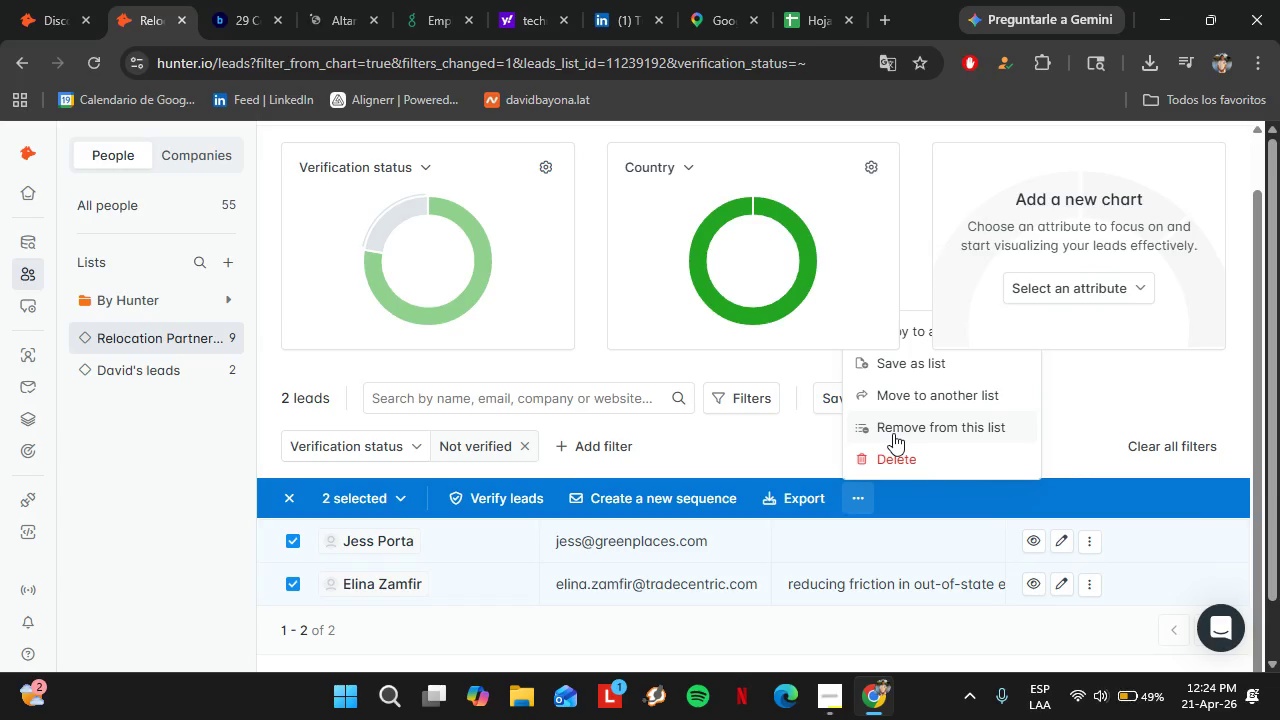 
left_click([889, 420])
 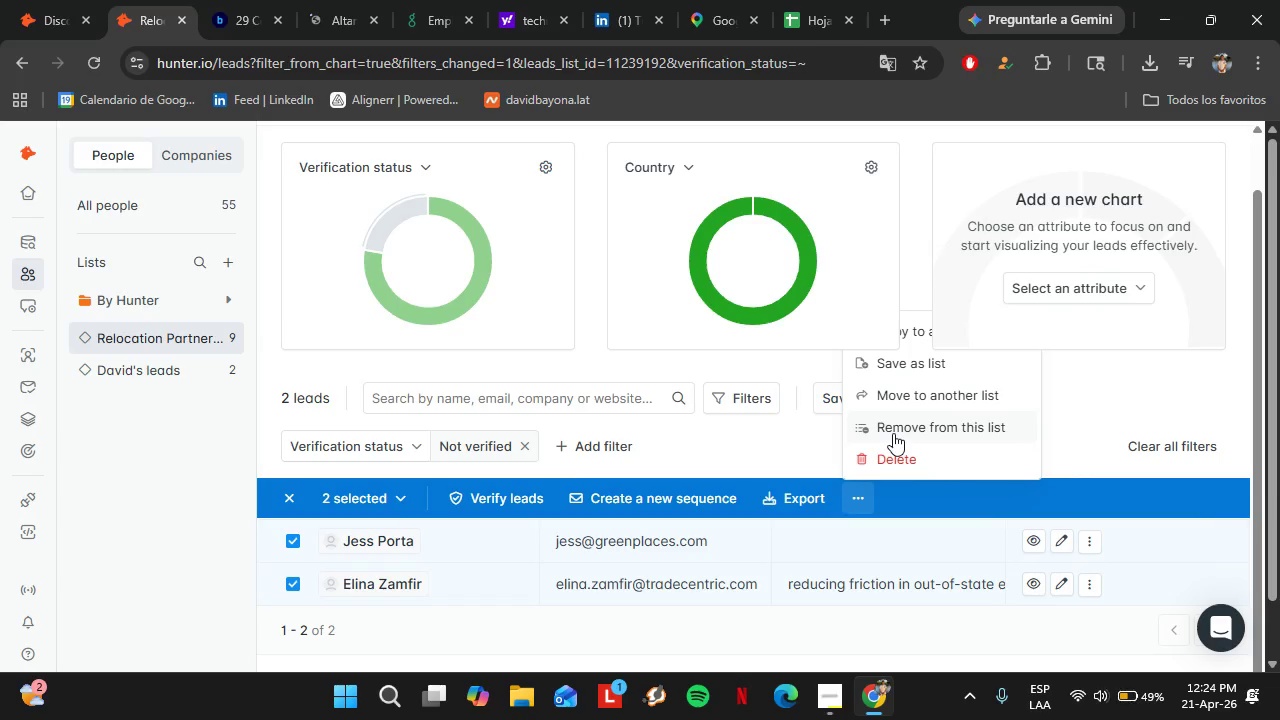 
left_click([833, 482])
 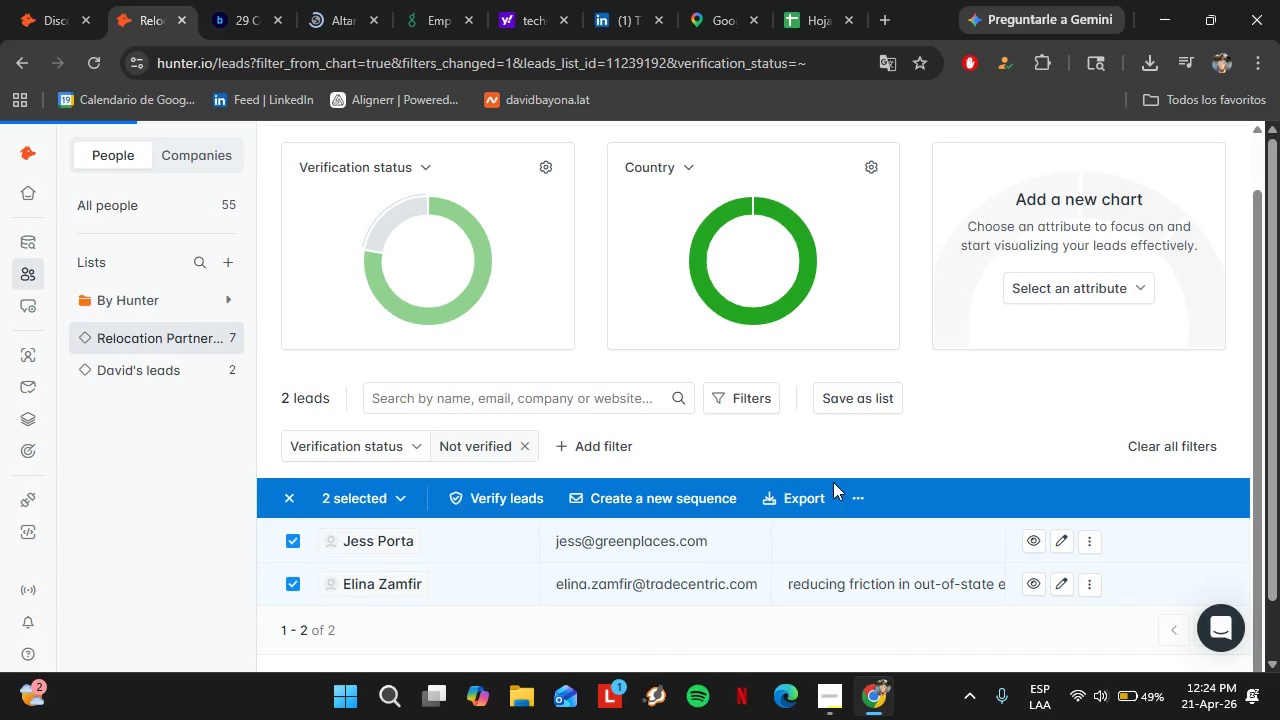 
wait(8.12)
 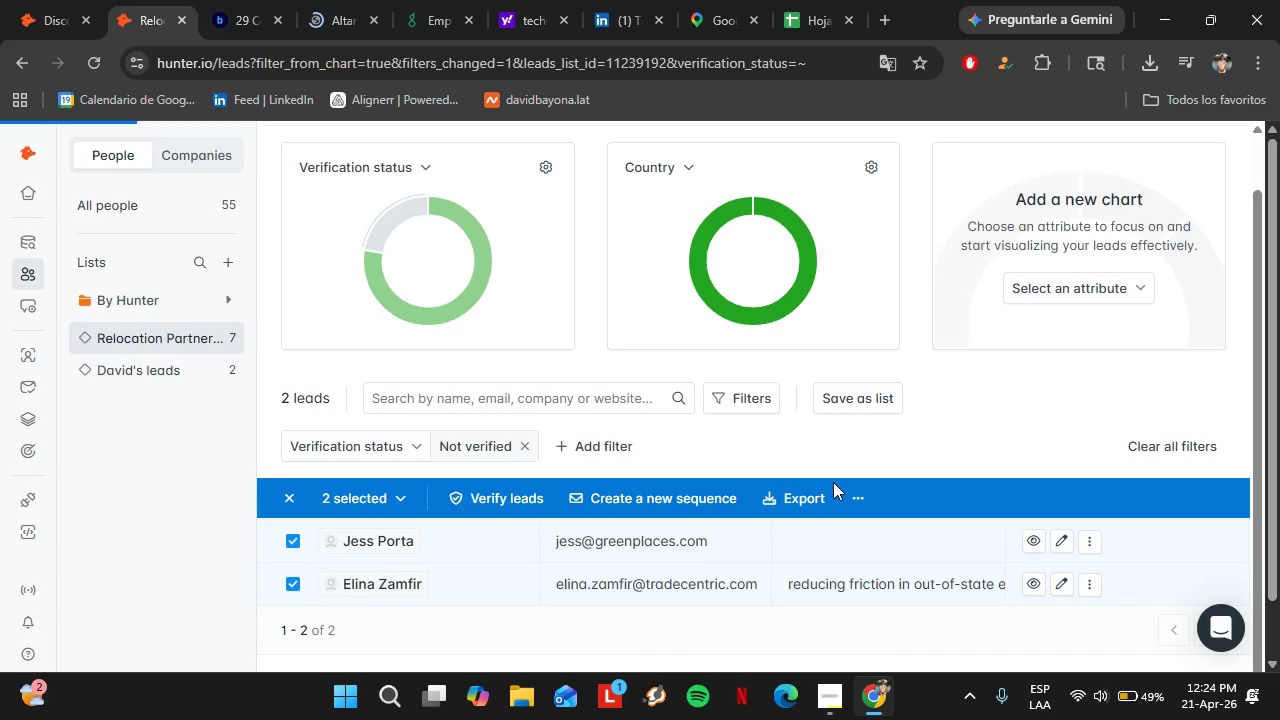 
scroll: coordinate [214, 398], scroll_direction: down, amount: 4.0
 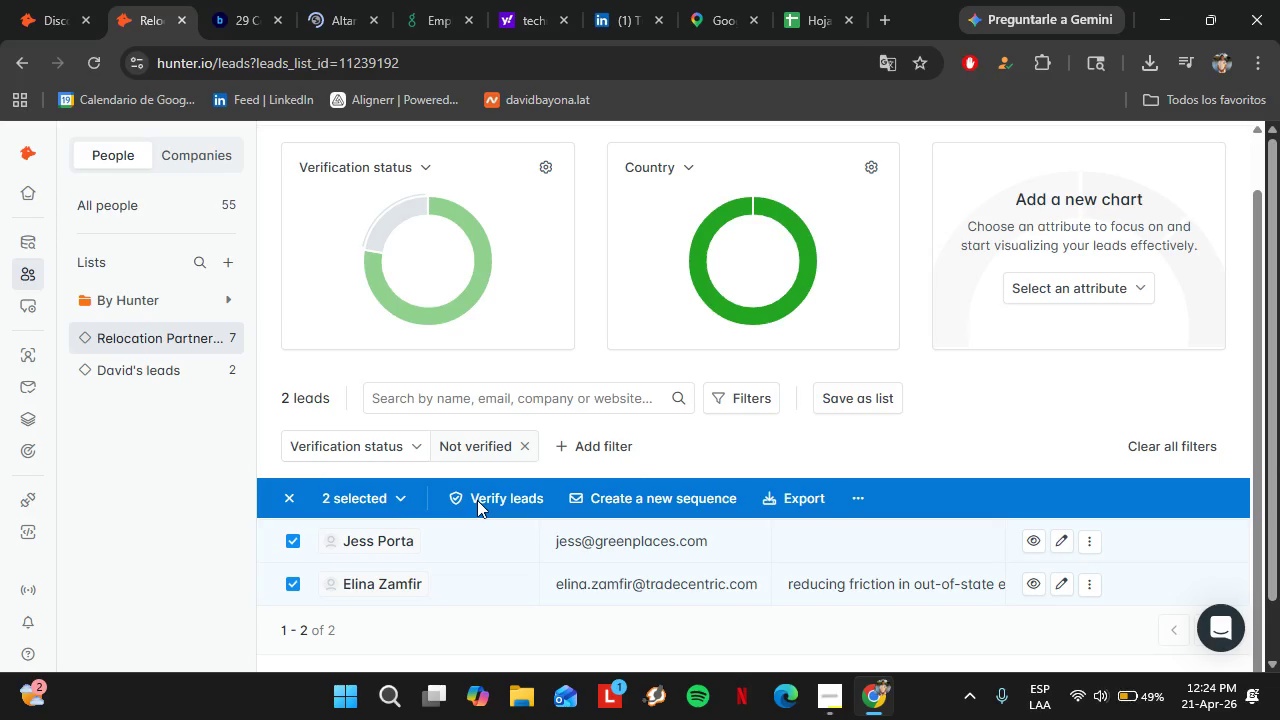 
scroll: coordinate [228, 427], scroll_direction: none, amount: 0.0
 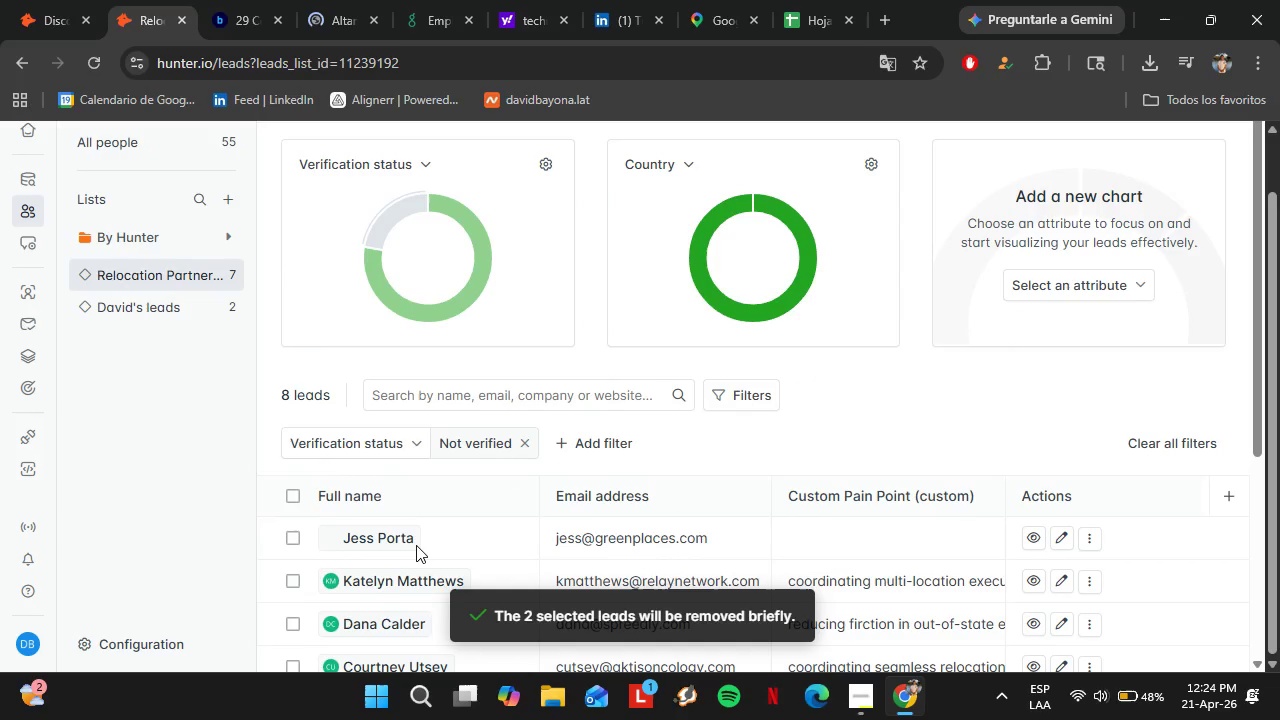 
left_click([39, 0])
 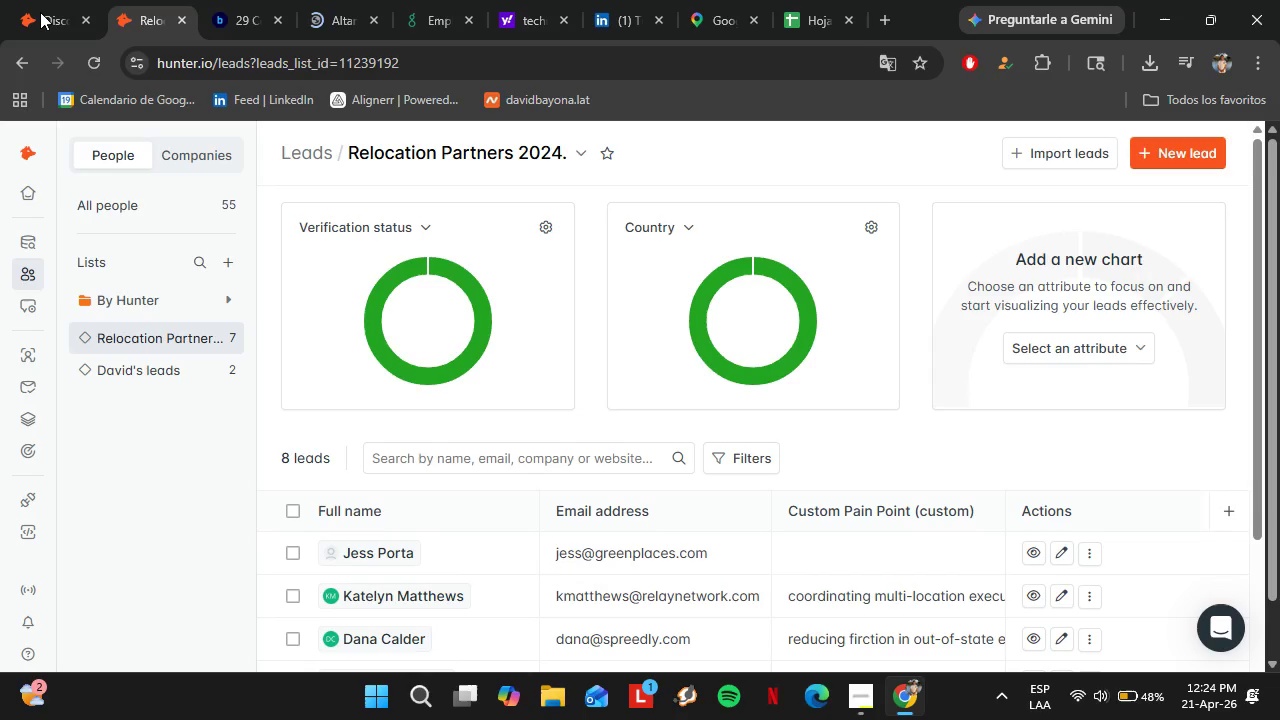 
scroll: coordinate [416, 543], scroll_direction: up, amount: 3.0
 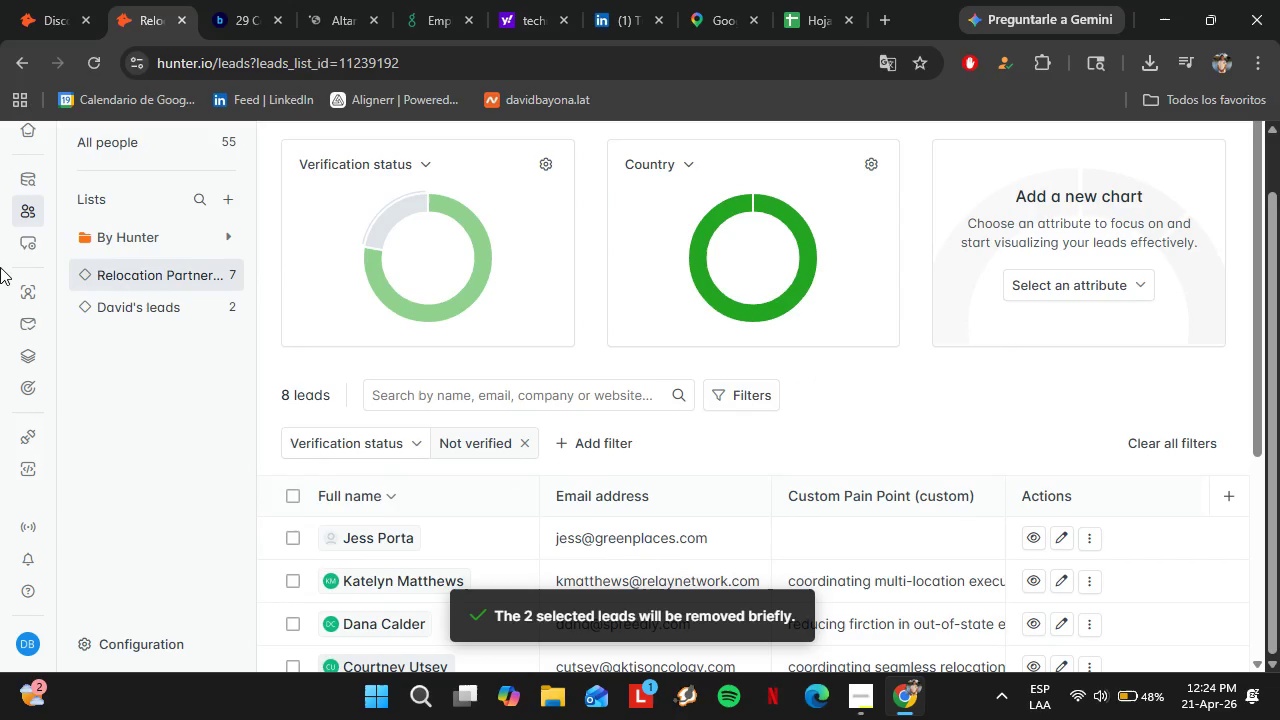 
wait(9.66)
 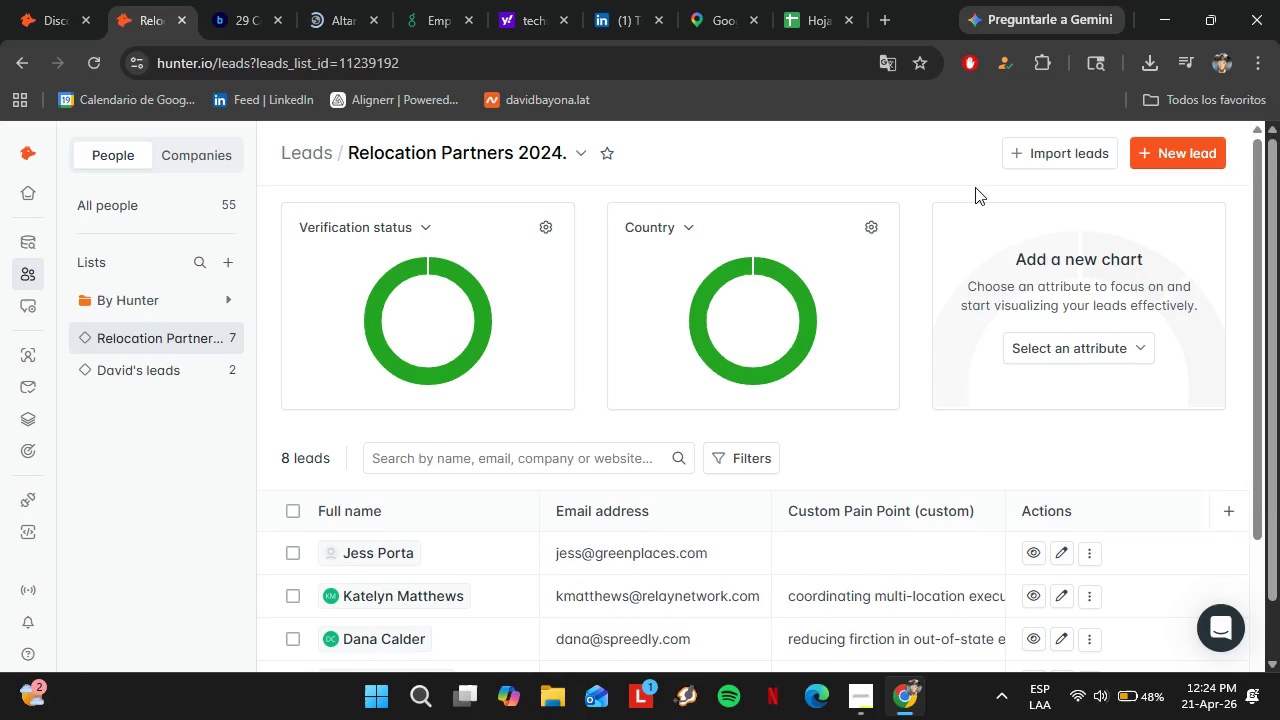 
left_click([1158, 7])
 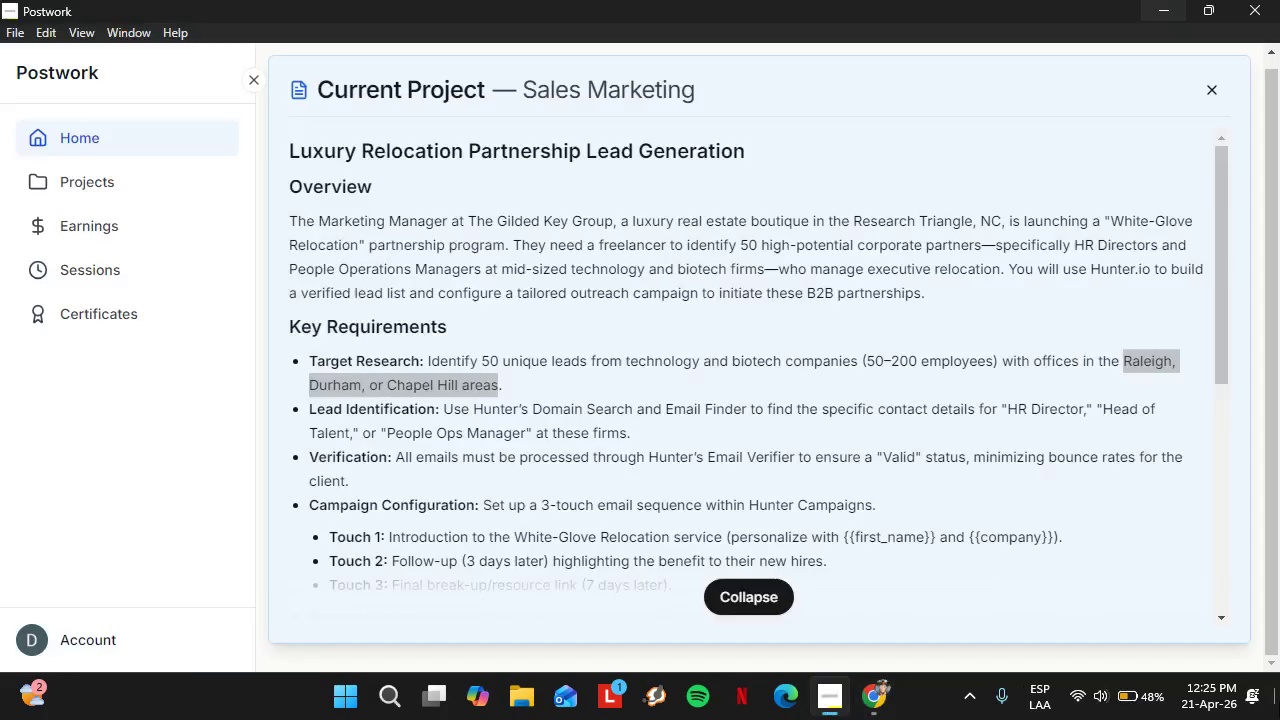 
scroll: coordinate [791, 409], scroll_direction: up, amount: 1.0
 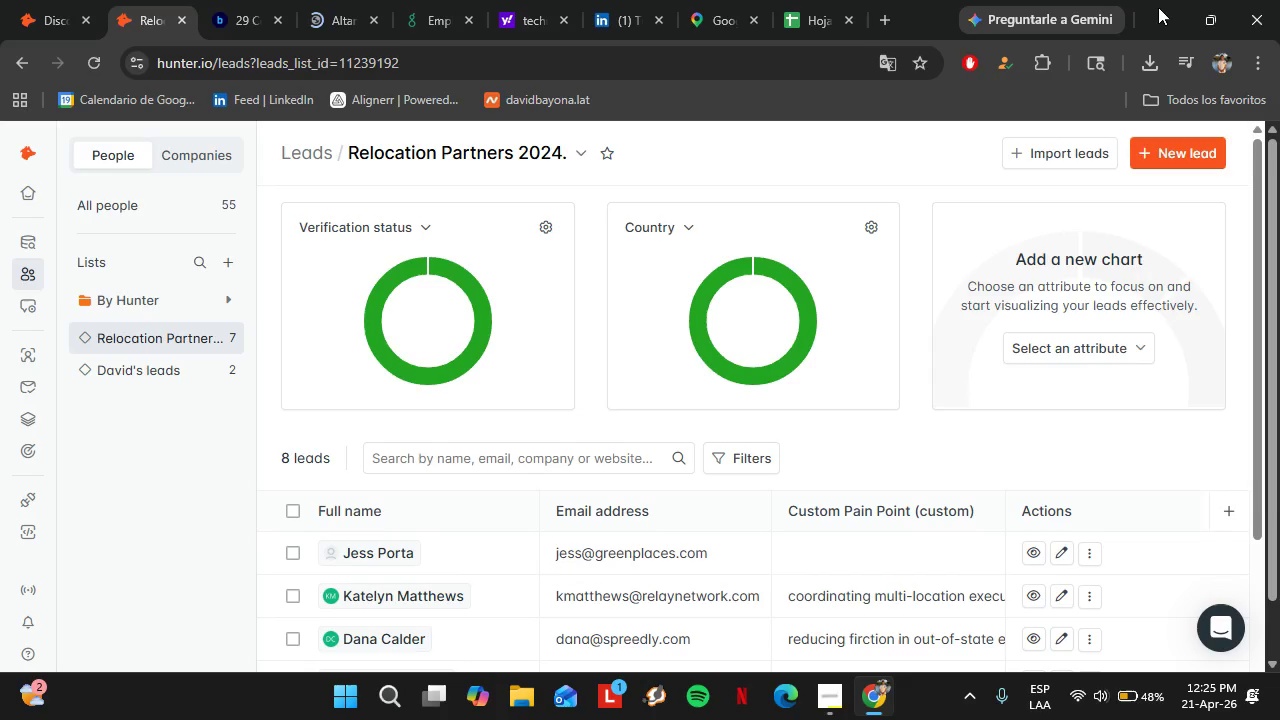 
double_click([1279, 701])
 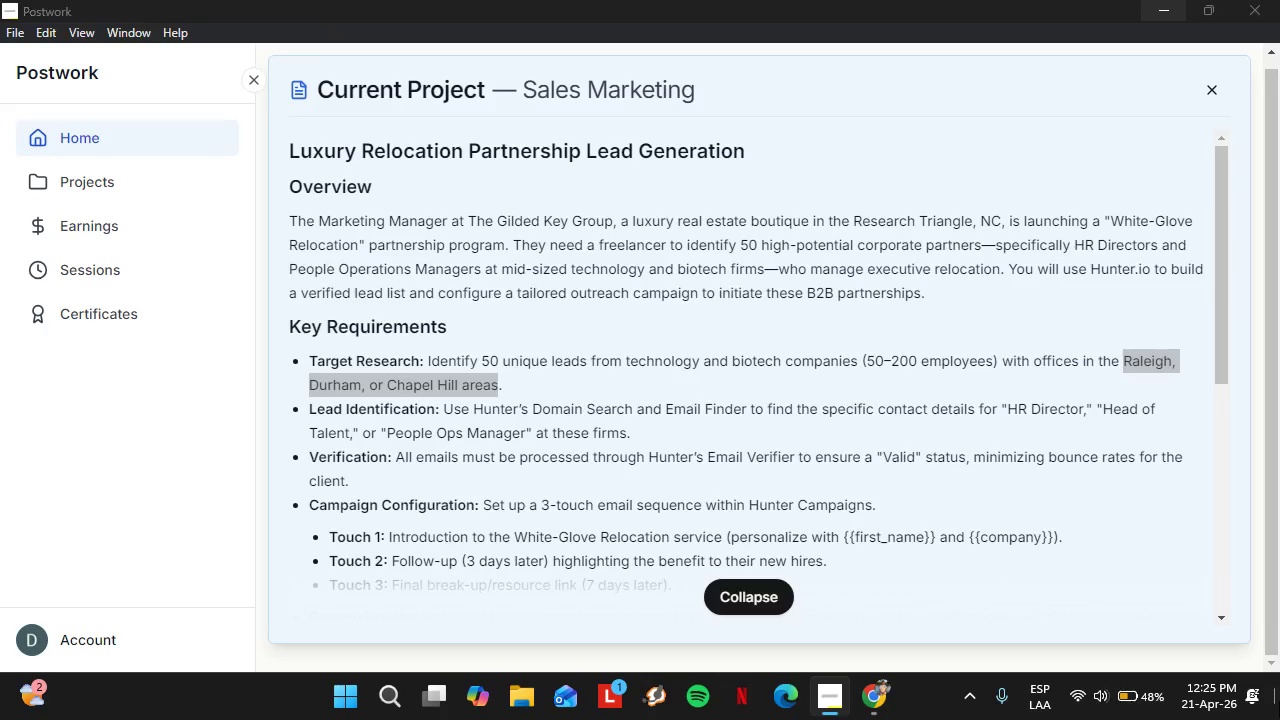 
triple_click([1279, 701])
 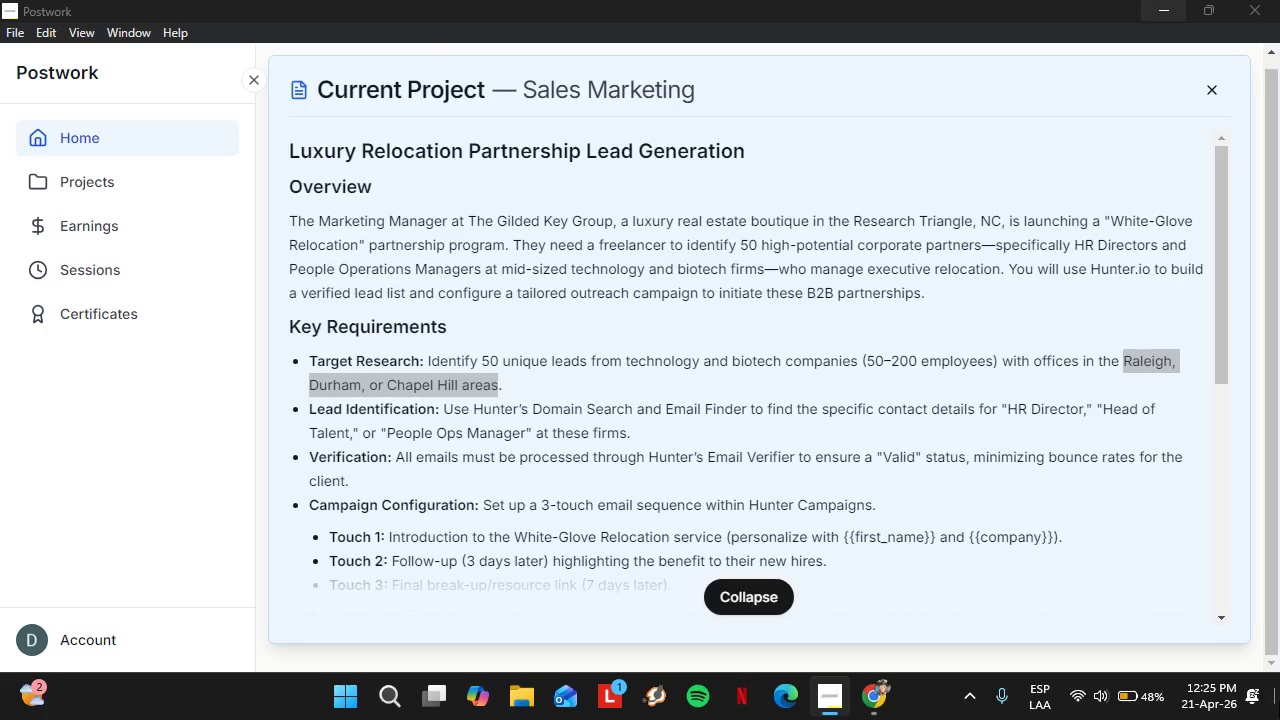 
triple_click([1279, 701])
 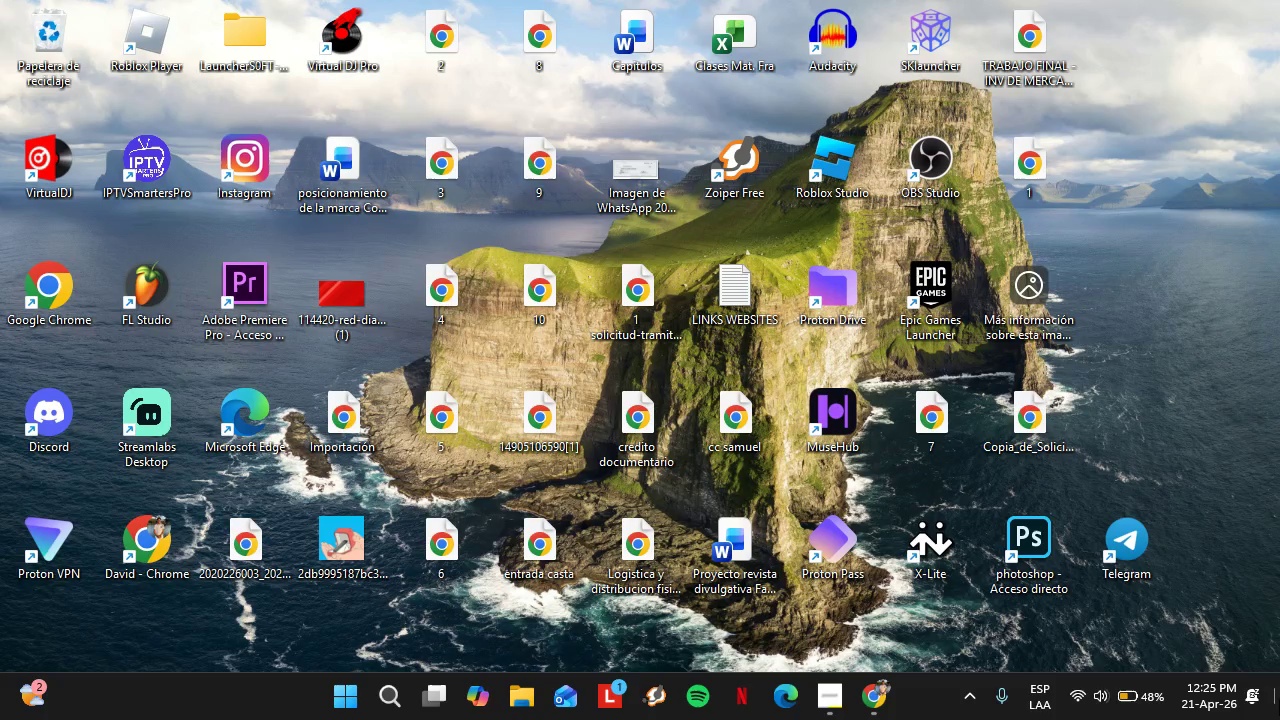 
left_click_drag(start_coordinate=[1163, 229], to_coordinate=[1225, 483])
 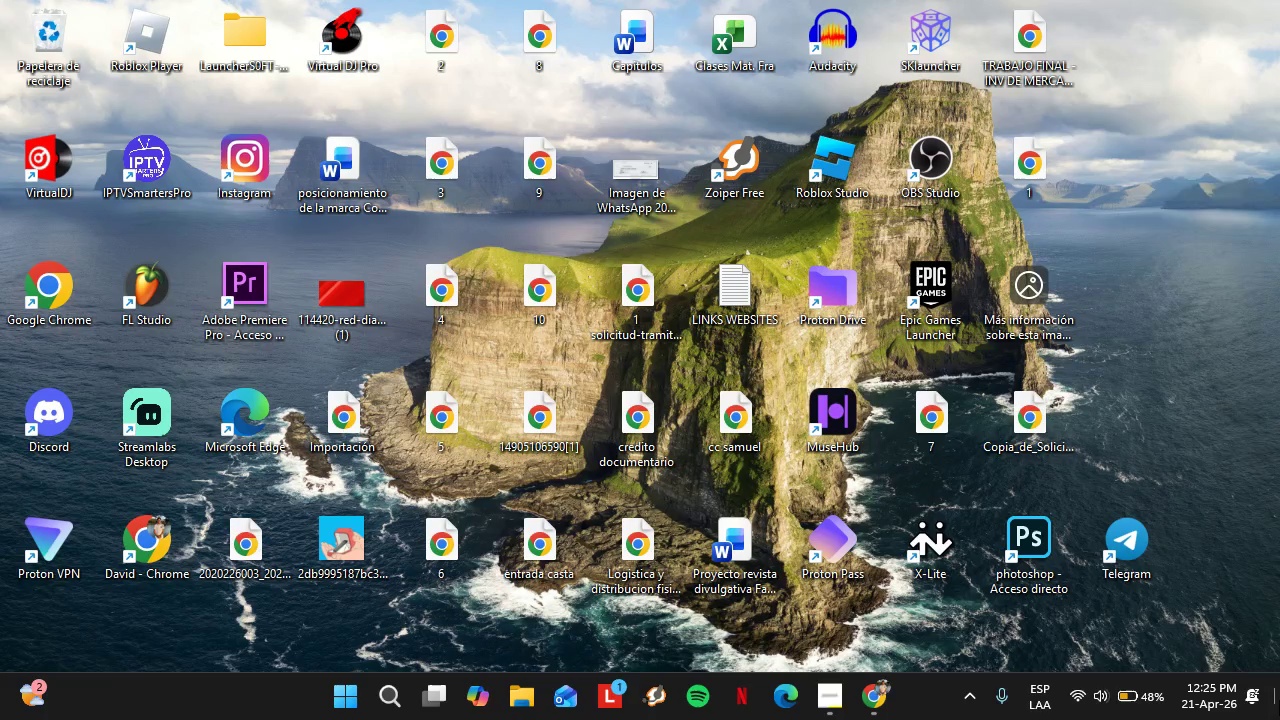 
left_click_drag(start_coordinate=[1137, 169], to_coordinate=[1240, 389])
 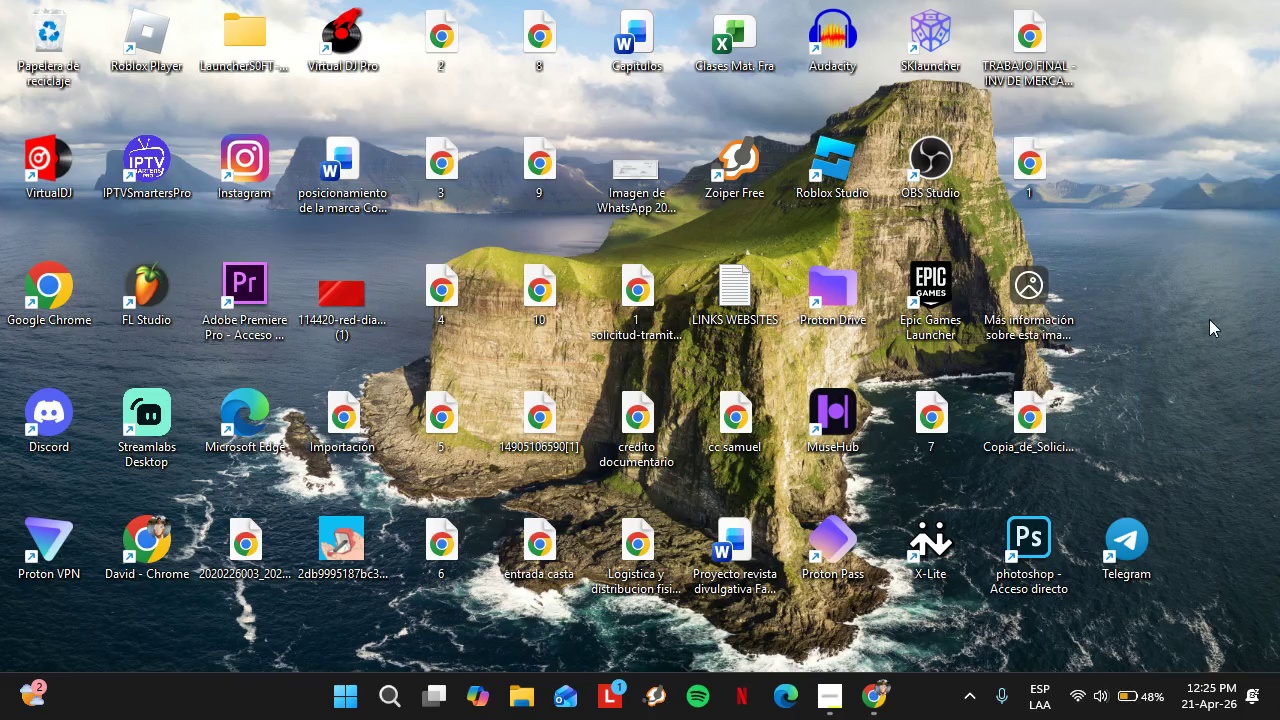 
left_click_drag(start_coordinate=[1131, 125], to_coordinate=[1218, 359])
 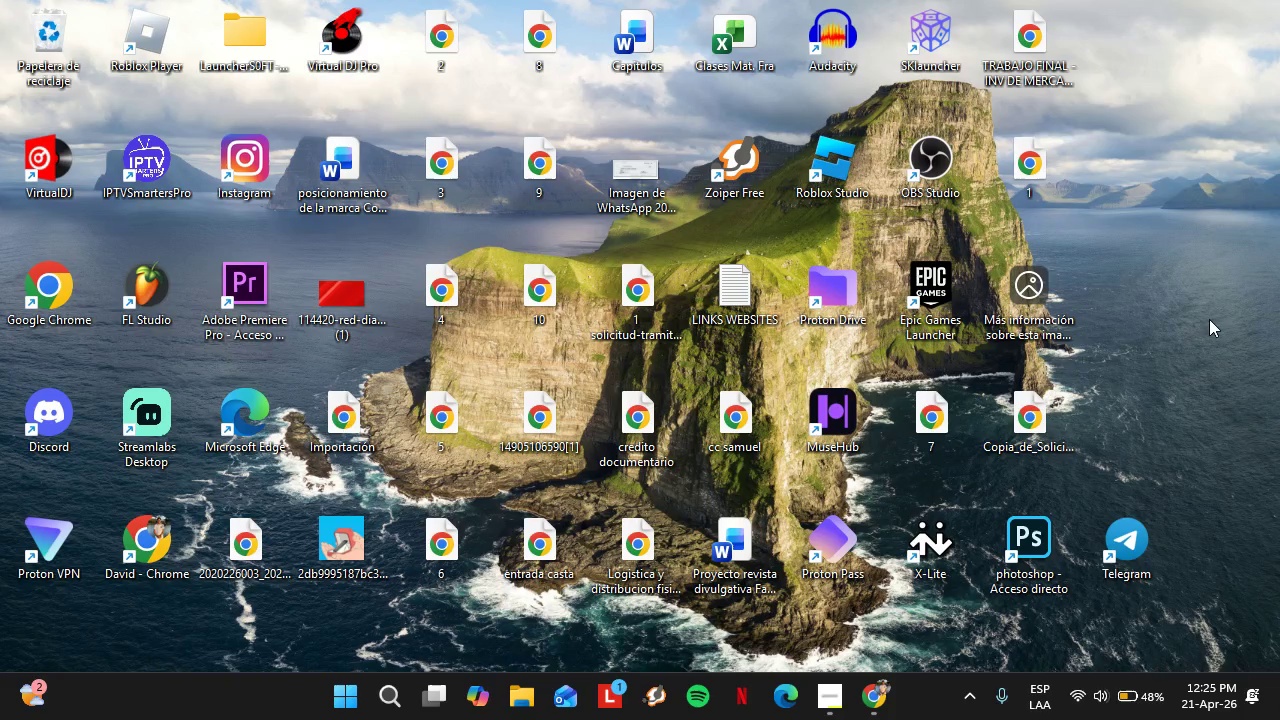 
left_click_drag(start_coordinate=[1131, 107], to_coordinate=[1196, 348])
 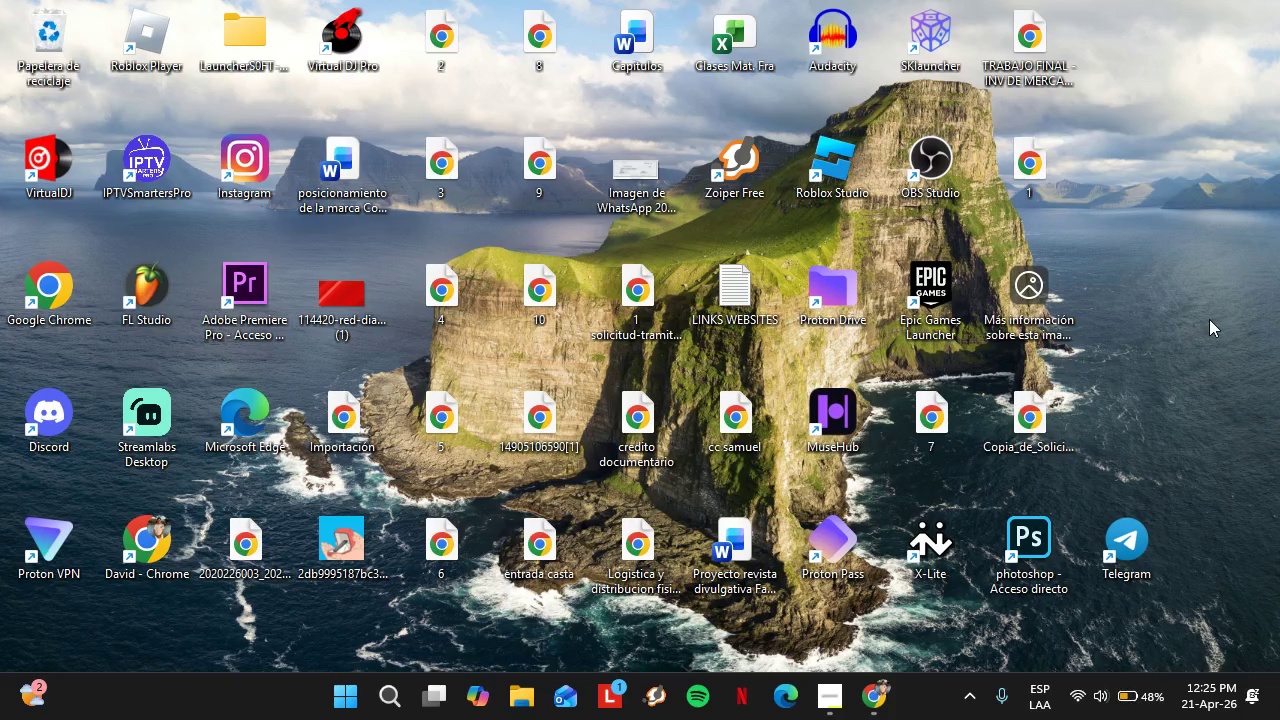 
left_click_drag(start_coordinate=[1187, 217], to_coordinate=[1235, 447])
 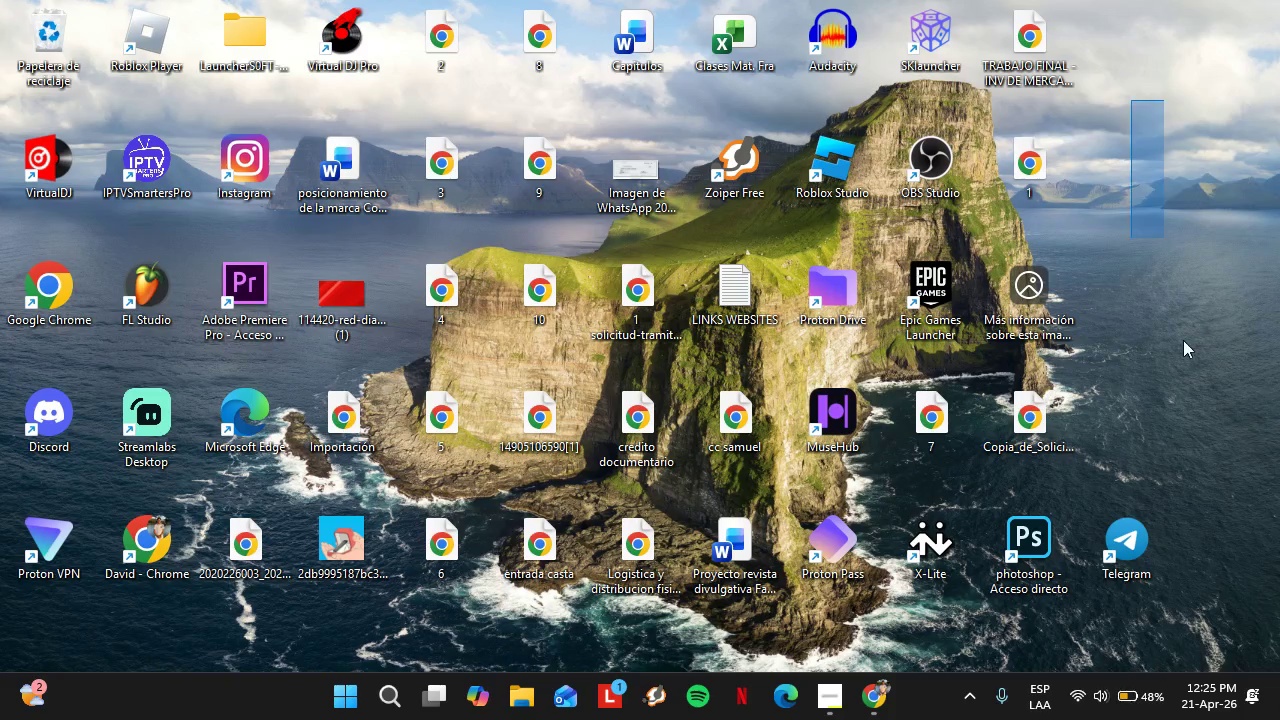 
left_click_drag(start_coordinate=[1131, 100], to_coordinate=[1187, 368])
 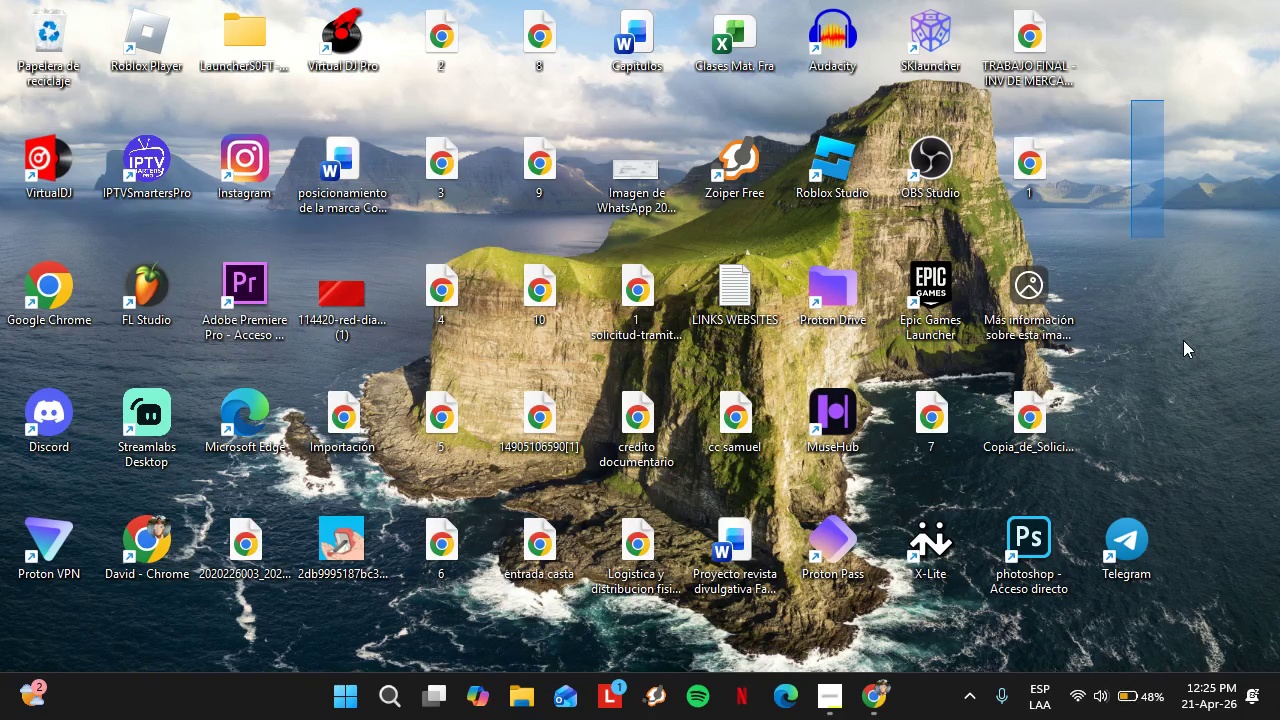 
left_click_drag(start_coordinate=[1133, 119], to_coordinate=[1203, 382])
 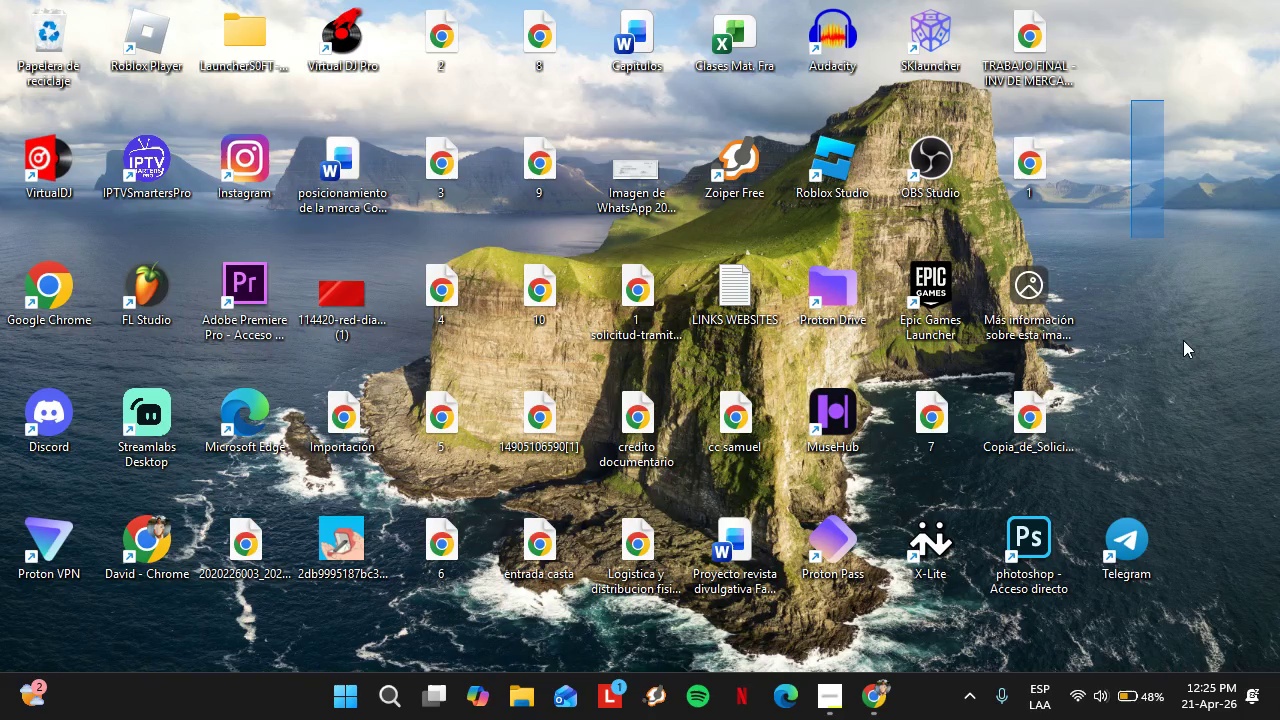 
left_click_drag(start_coordinate=[1178, 213], to_coordinate=[1190, 386])
 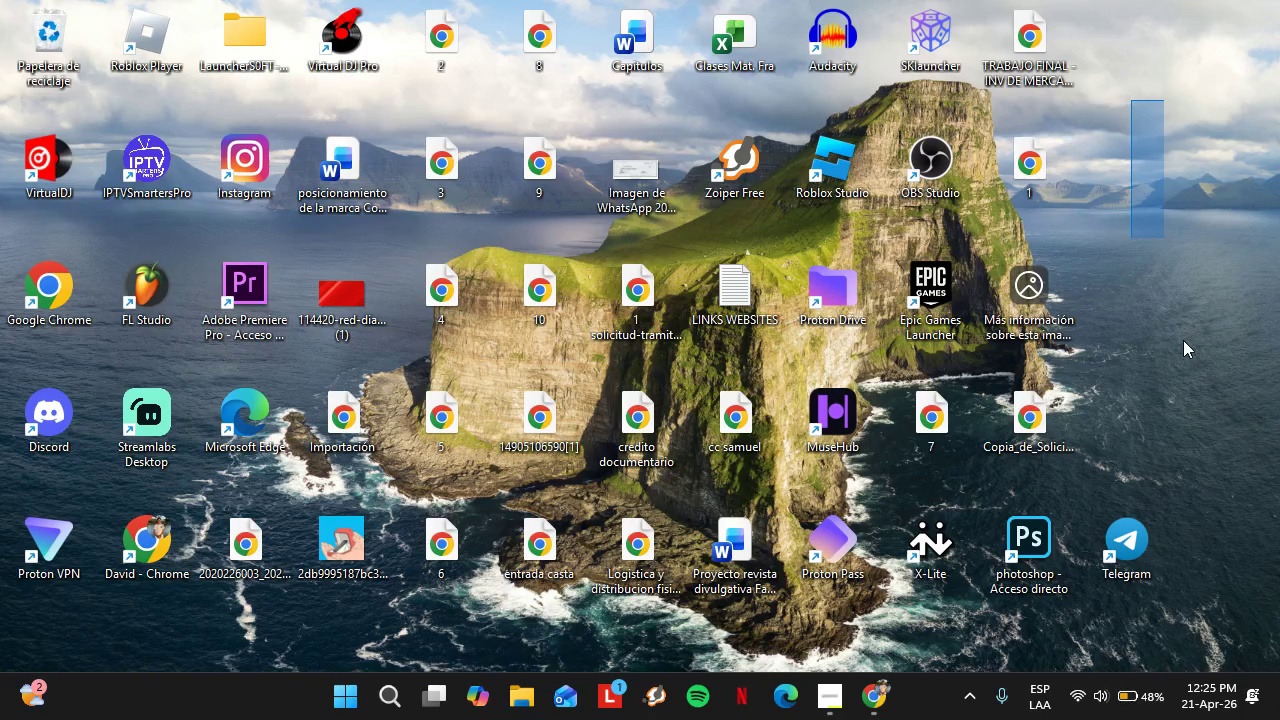 
left_click_drag(start_coordinate=[1144, 193], to_coordinate=[1177, 321])
 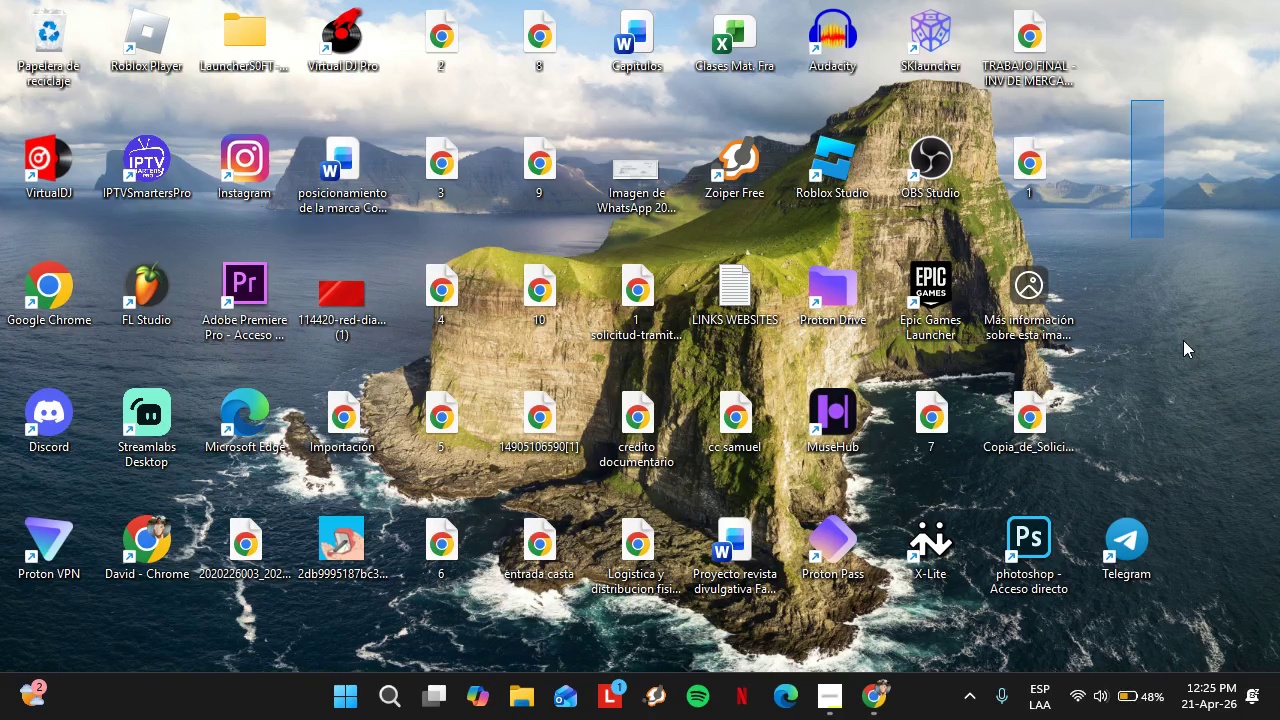 
left_click_drag(start_coordinate=[1137, 177], to_coordinate=[1171, 297])
 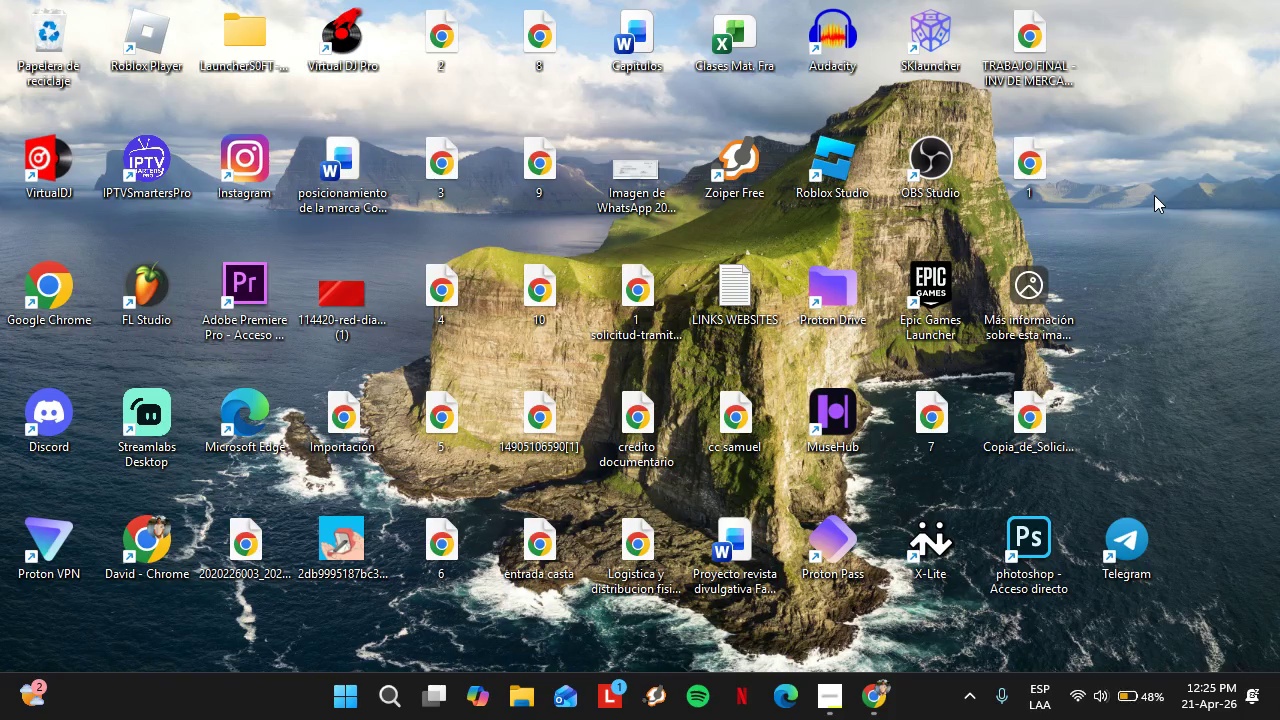 
left_click_drag(start_coordinate=[1154, 195], to_coordinate=[1205, 364])
 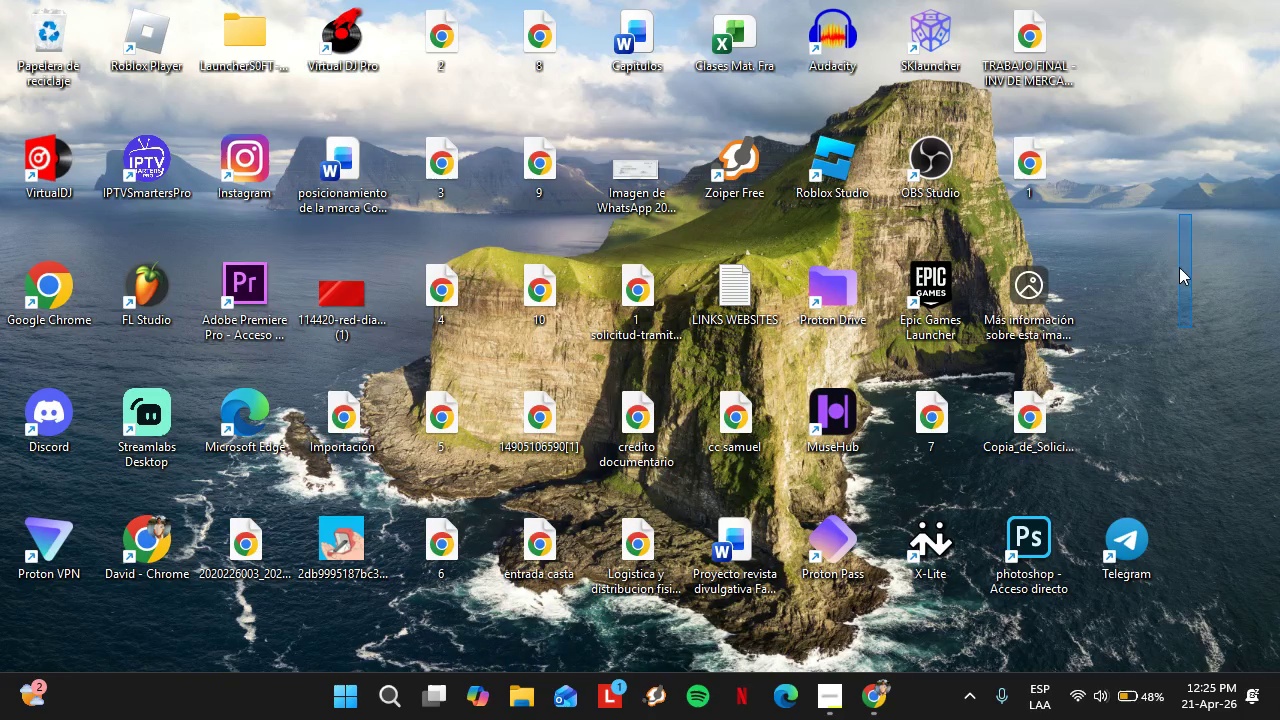 
left_click_drag(start_coordinate=[1179, 214], to_coordinate=[1186, 301])
 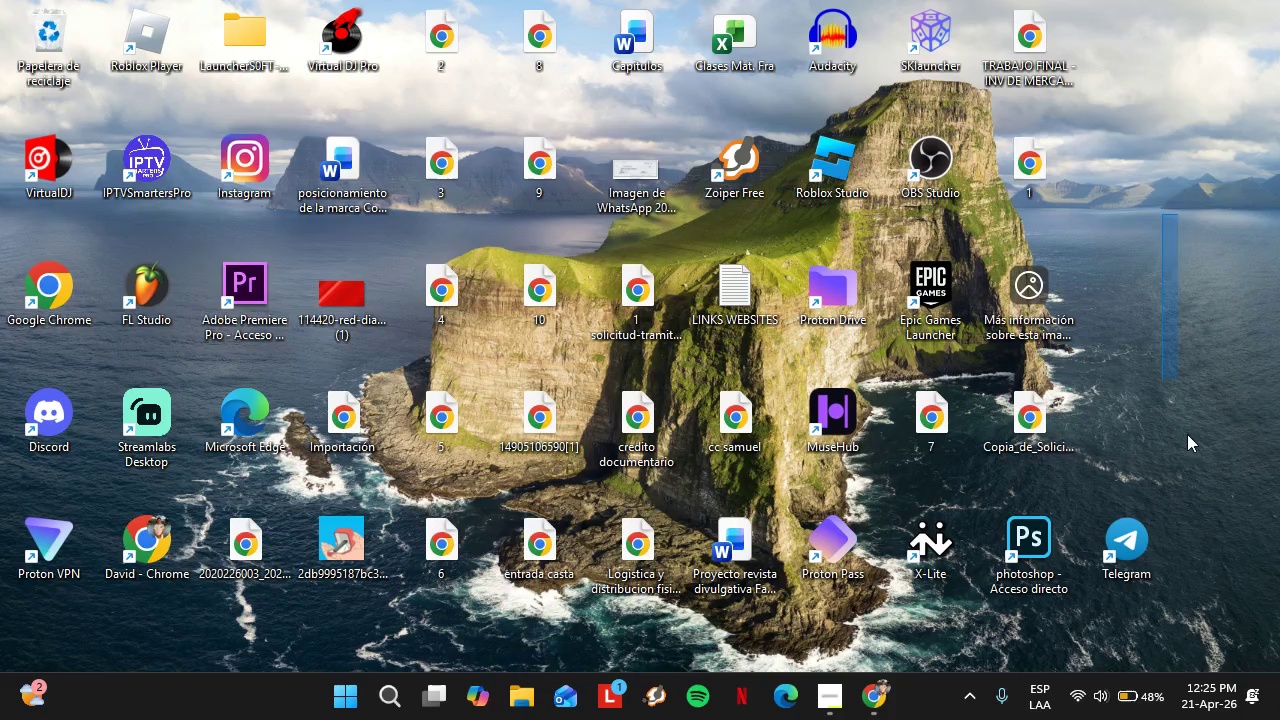 
left_click_drag(start_coordinate=[1162, 214], to_coordinate=[1178, 377])
 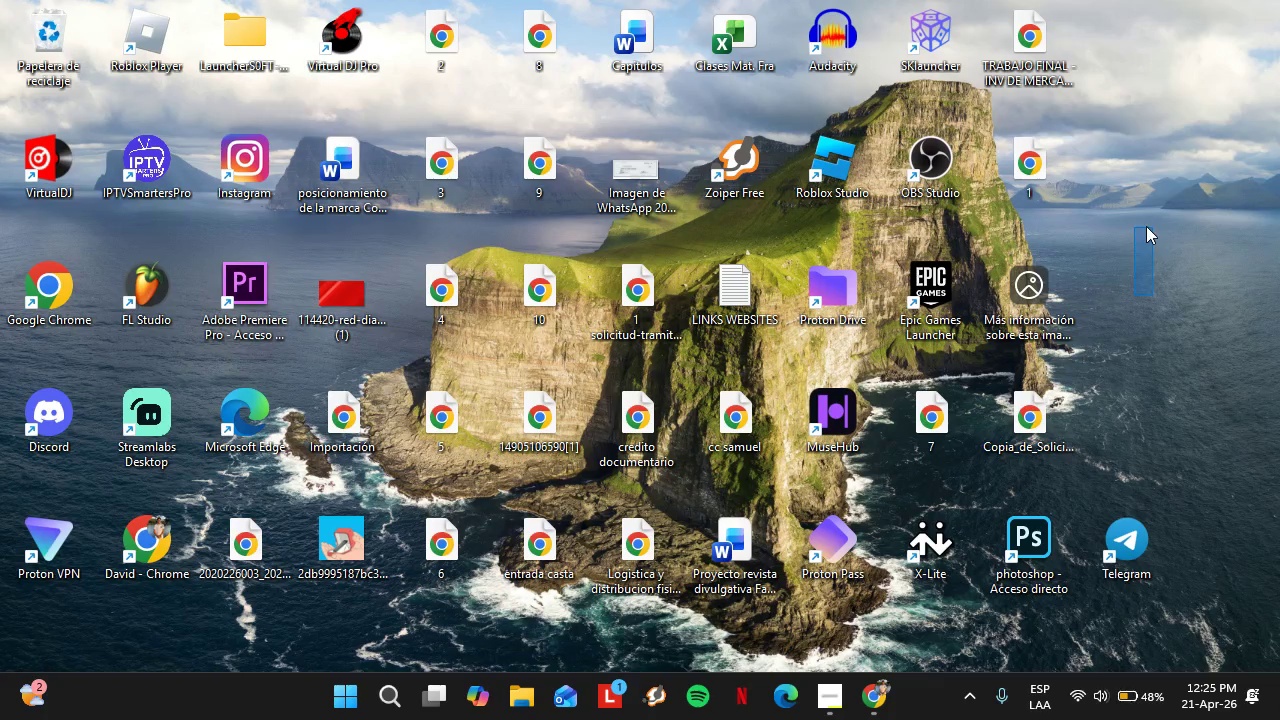 
left_click_drag(start_coordinate=[1134, 227], to_coordinate=[1151, 266])
 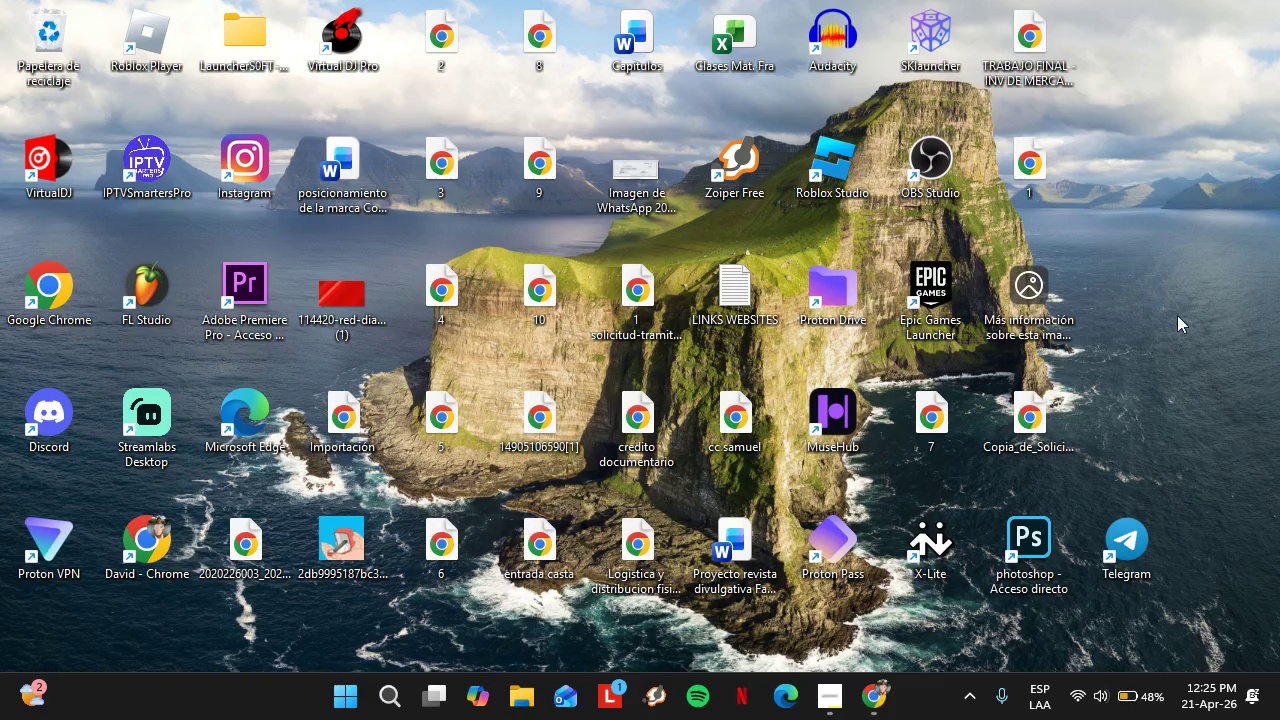 
left_click_drag(start_coordinate=[1144, 217], to_coordinate=[1180, 332])
 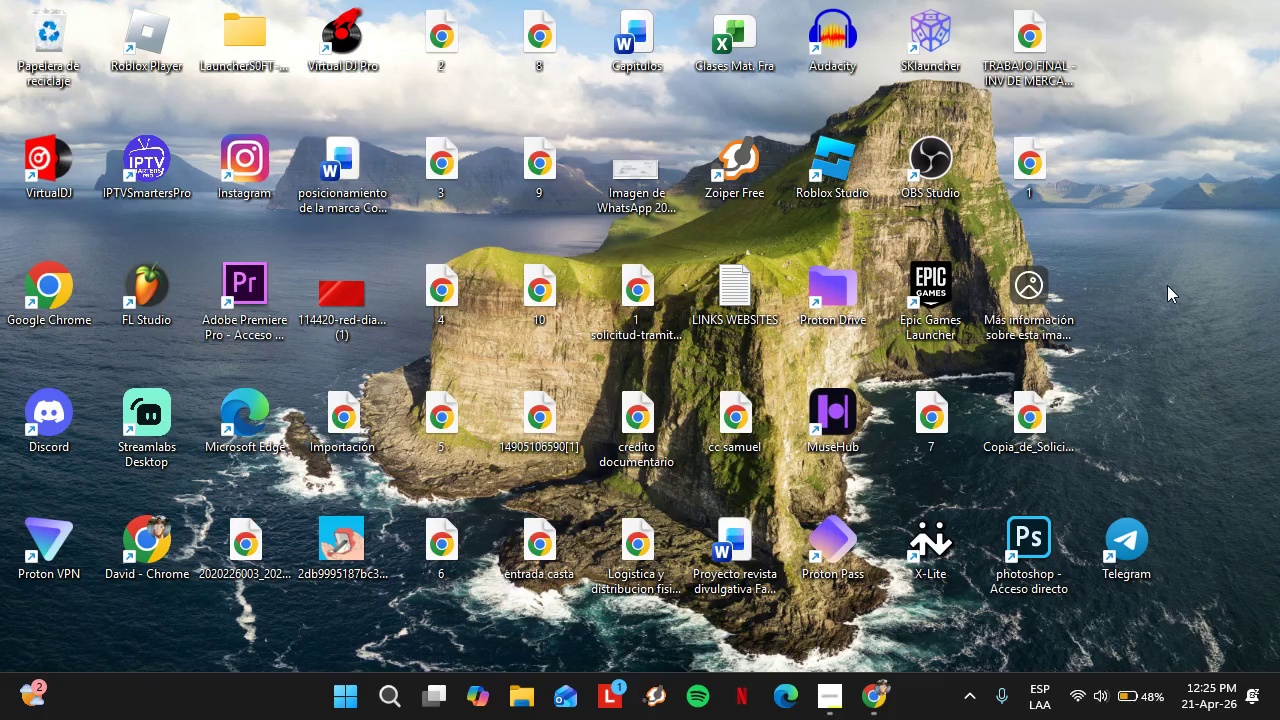 
right_click([1167, 285])
 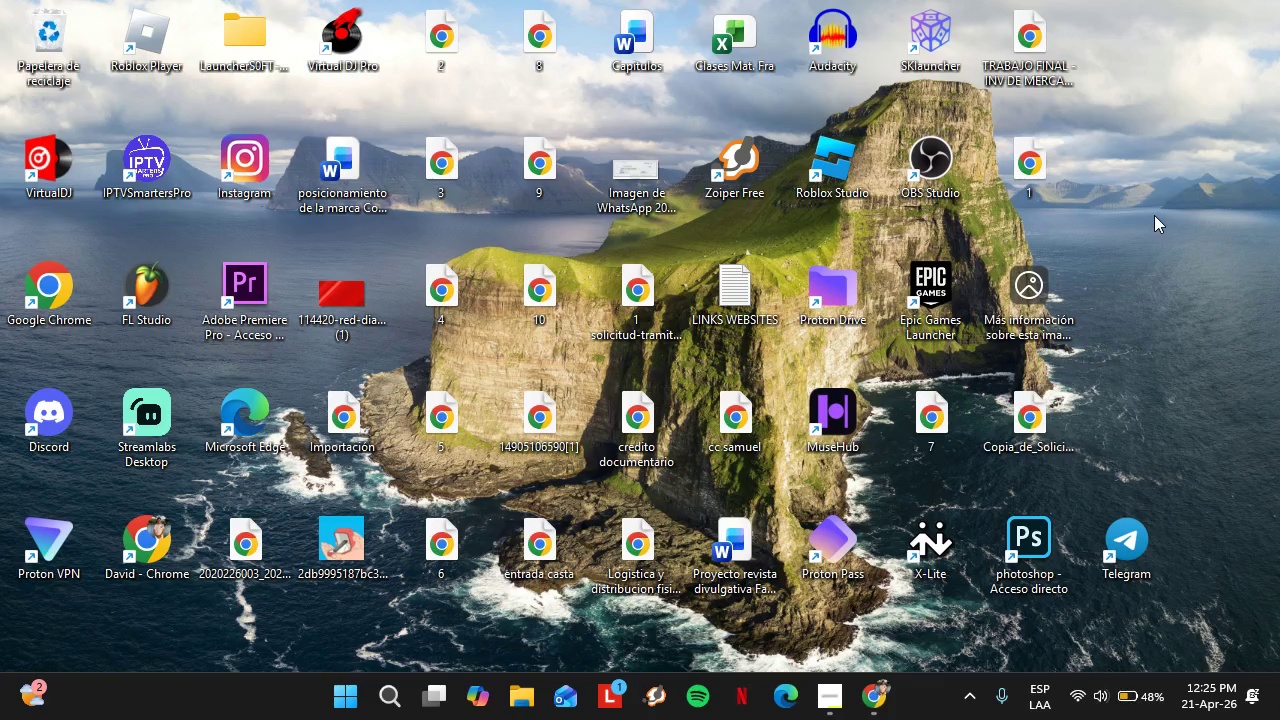 
right_click([1149, 230])
 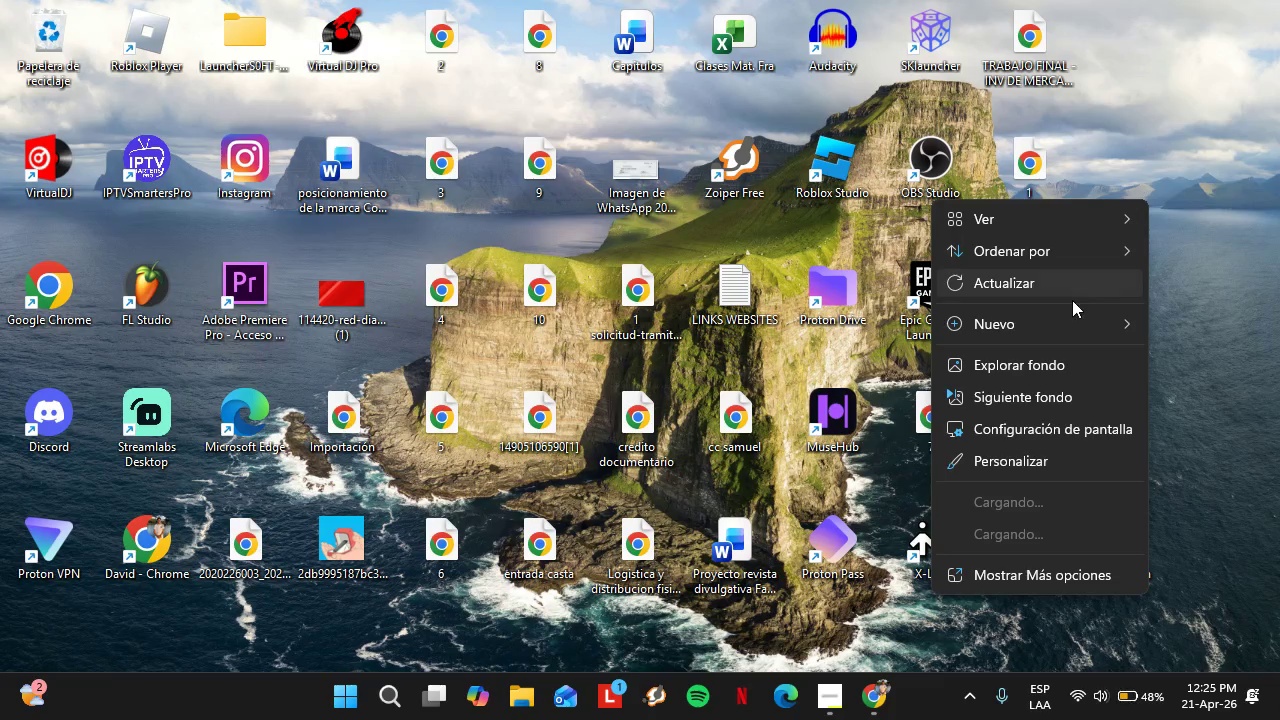 
left_click([1058, 286])
 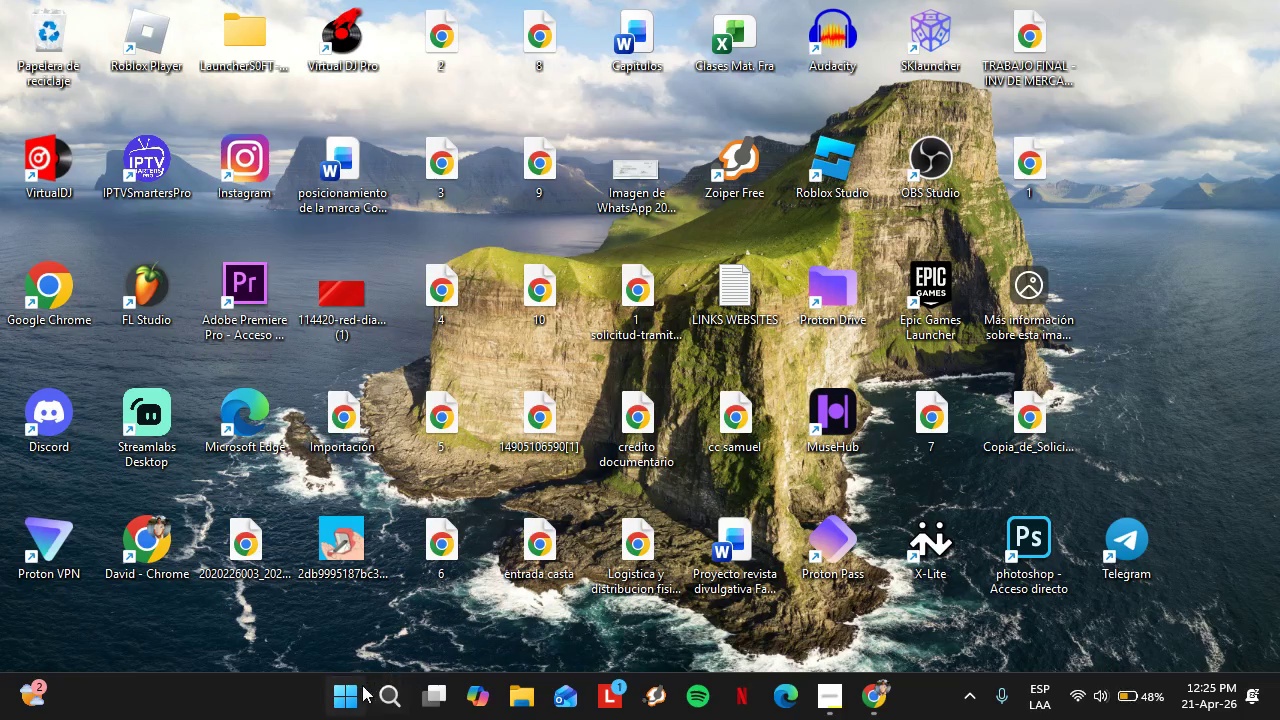 
left_click([420, 682])
 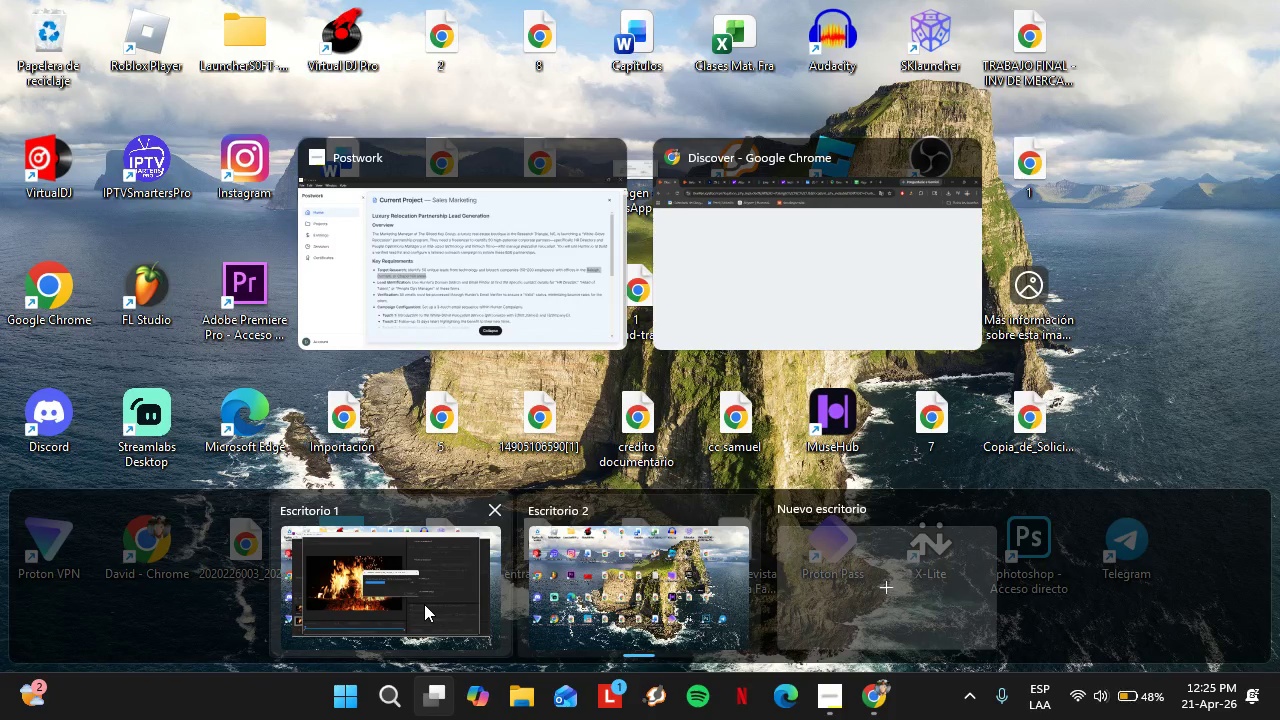 
left_click([424, 604])
 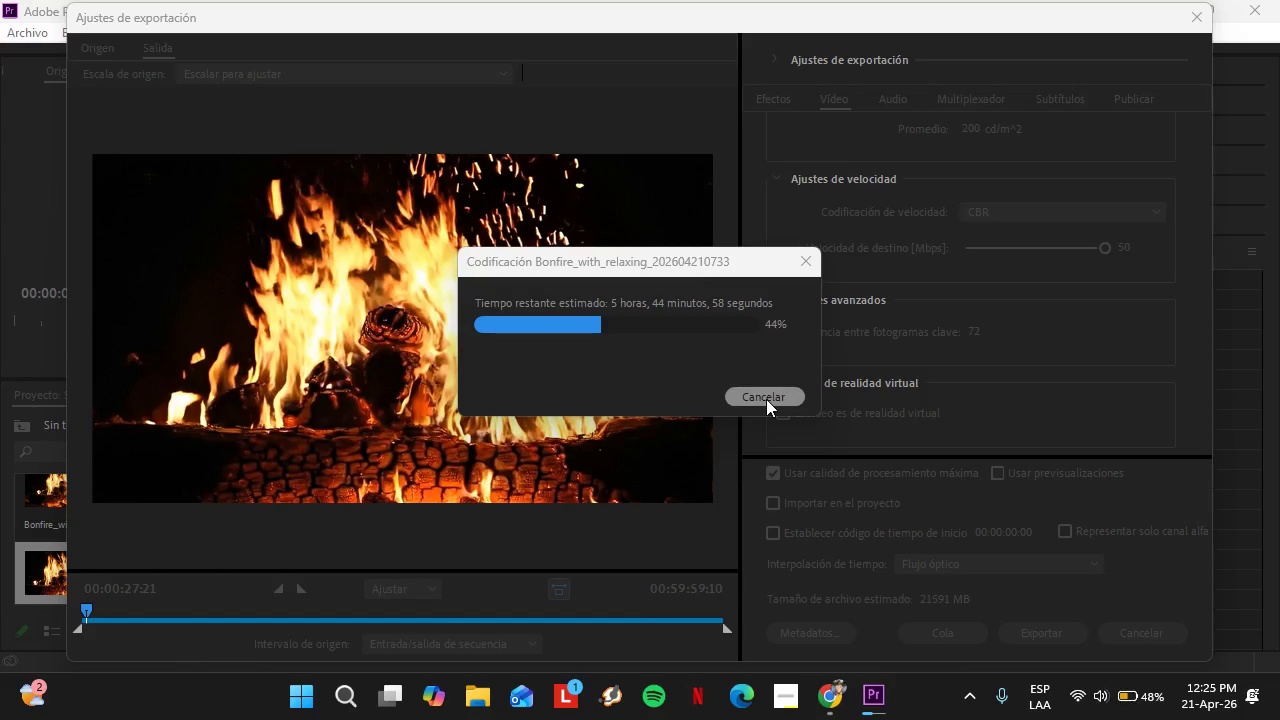 
wait(5.12)
 